 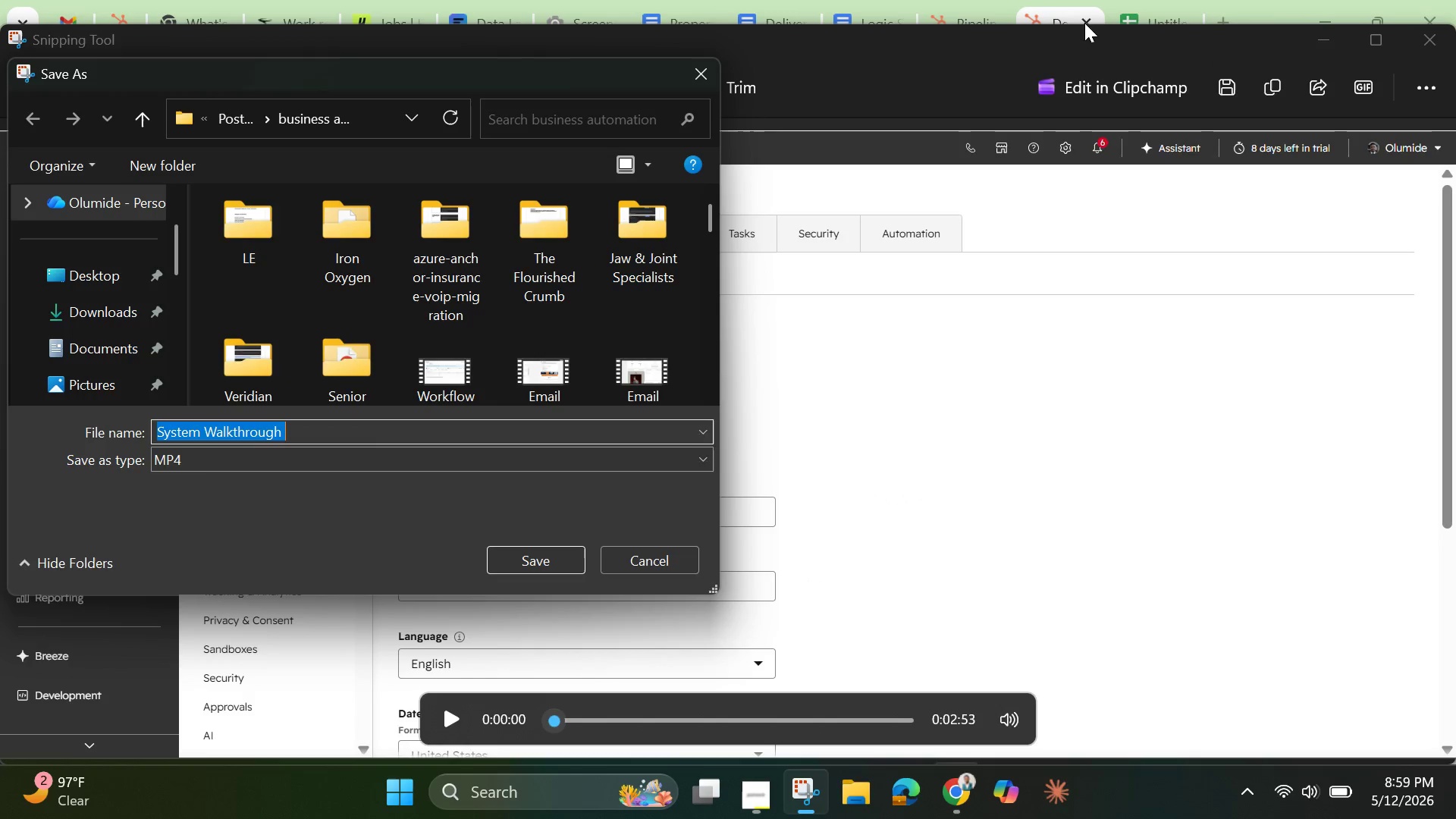 
left_click([328, 429])
 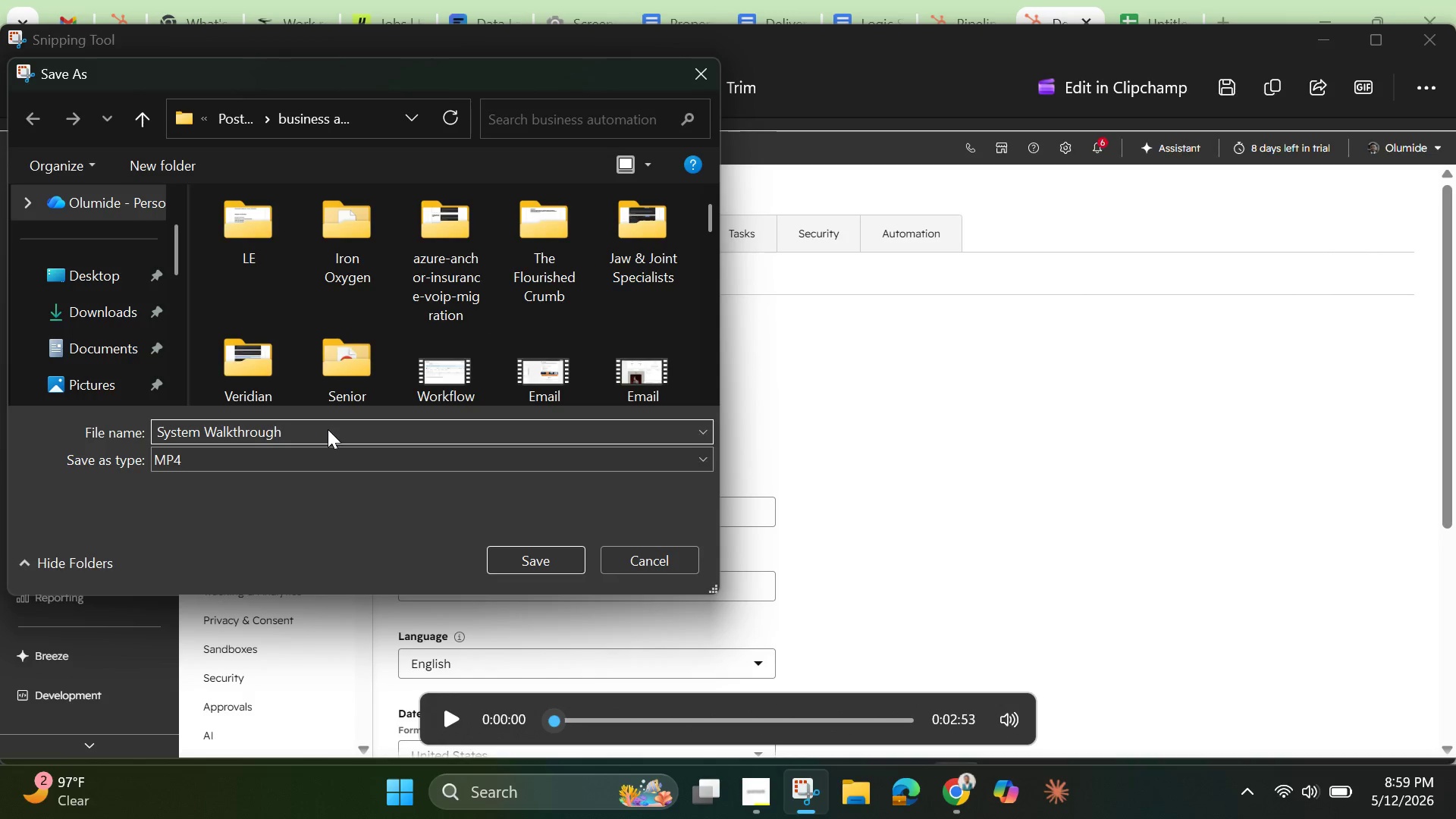 
key(Control+V)
 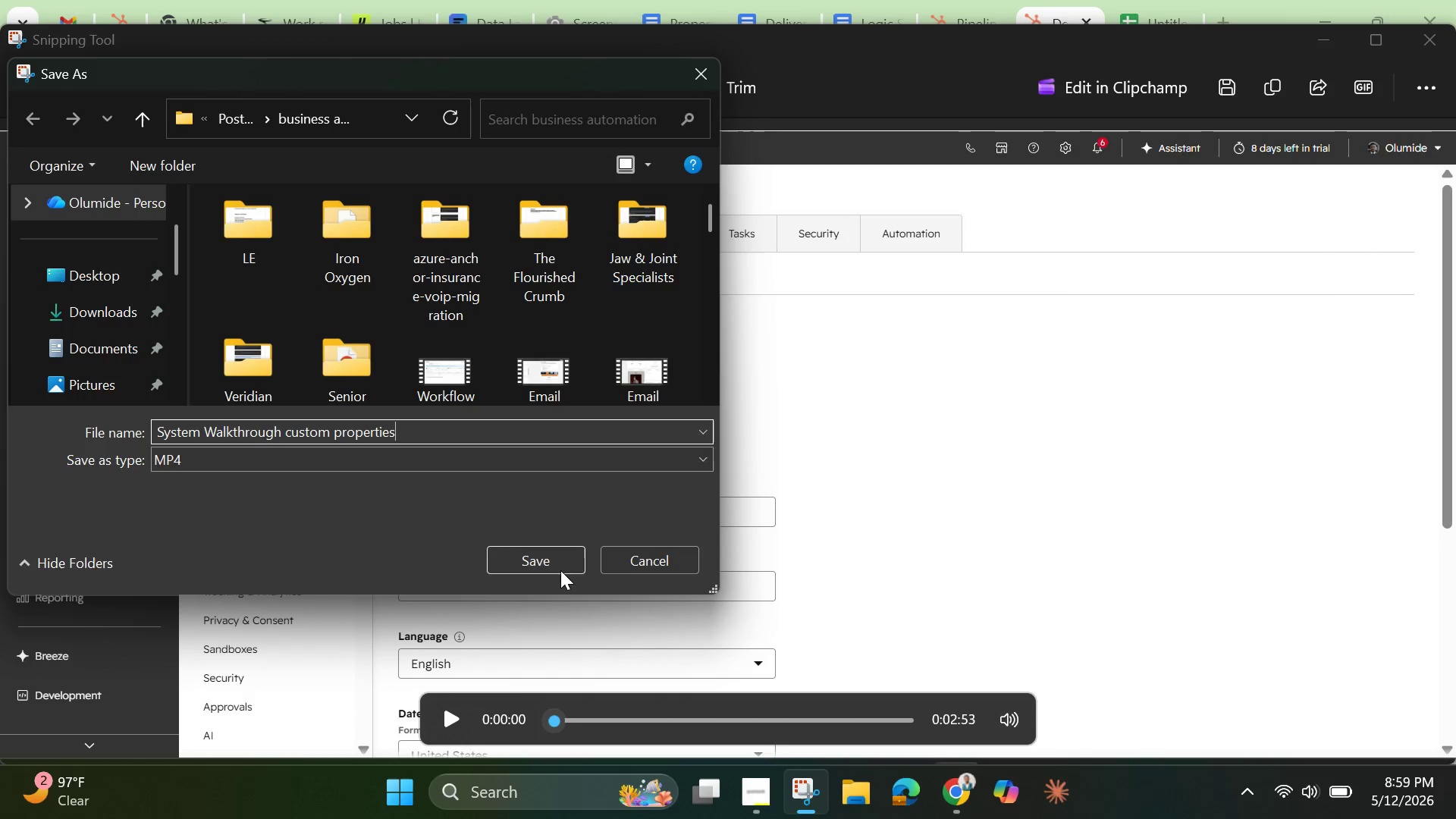 
left_click([557, 567])
 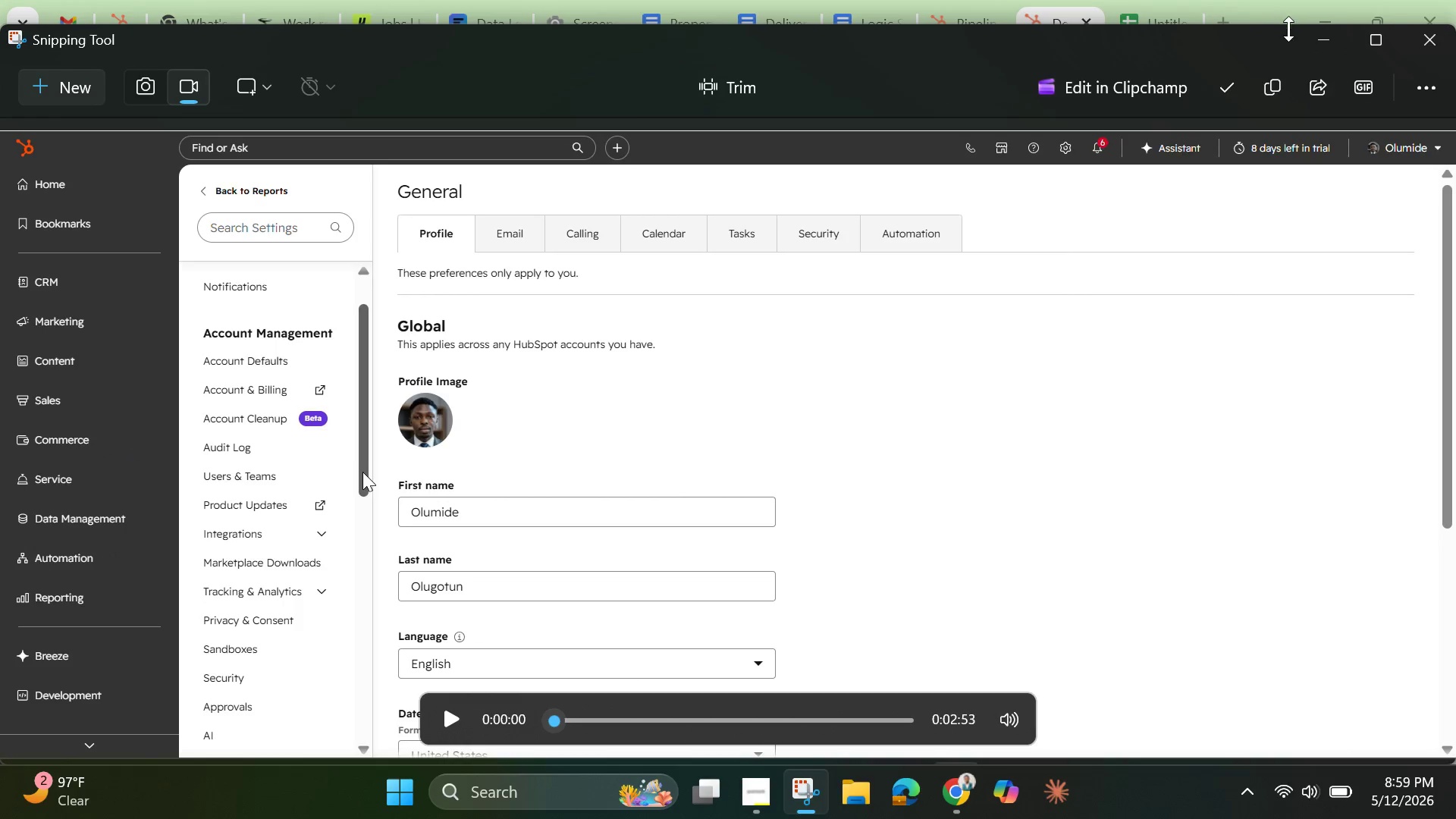 
left_click([1310, 35])
 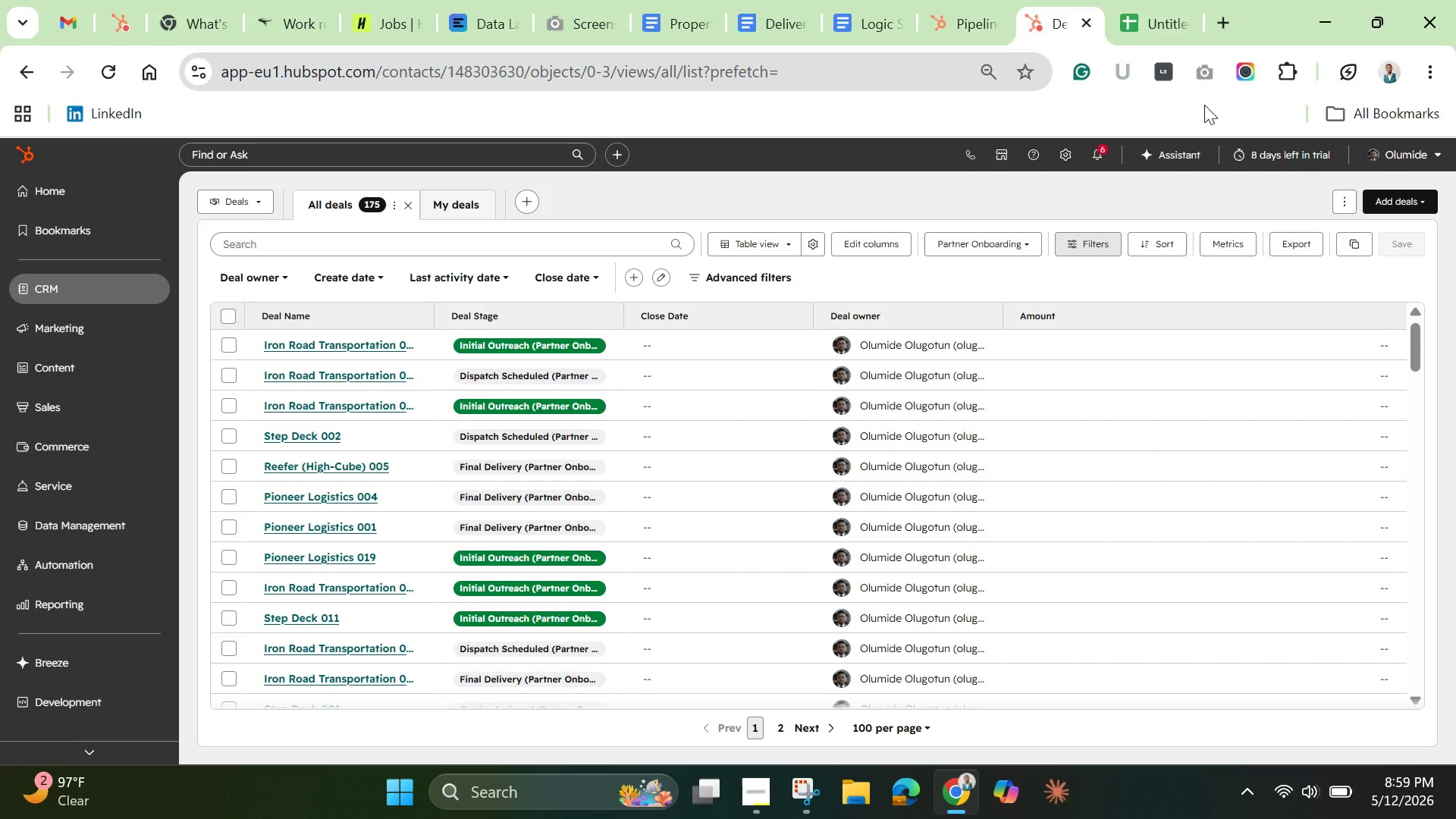 
mouse_move([320, 475])
 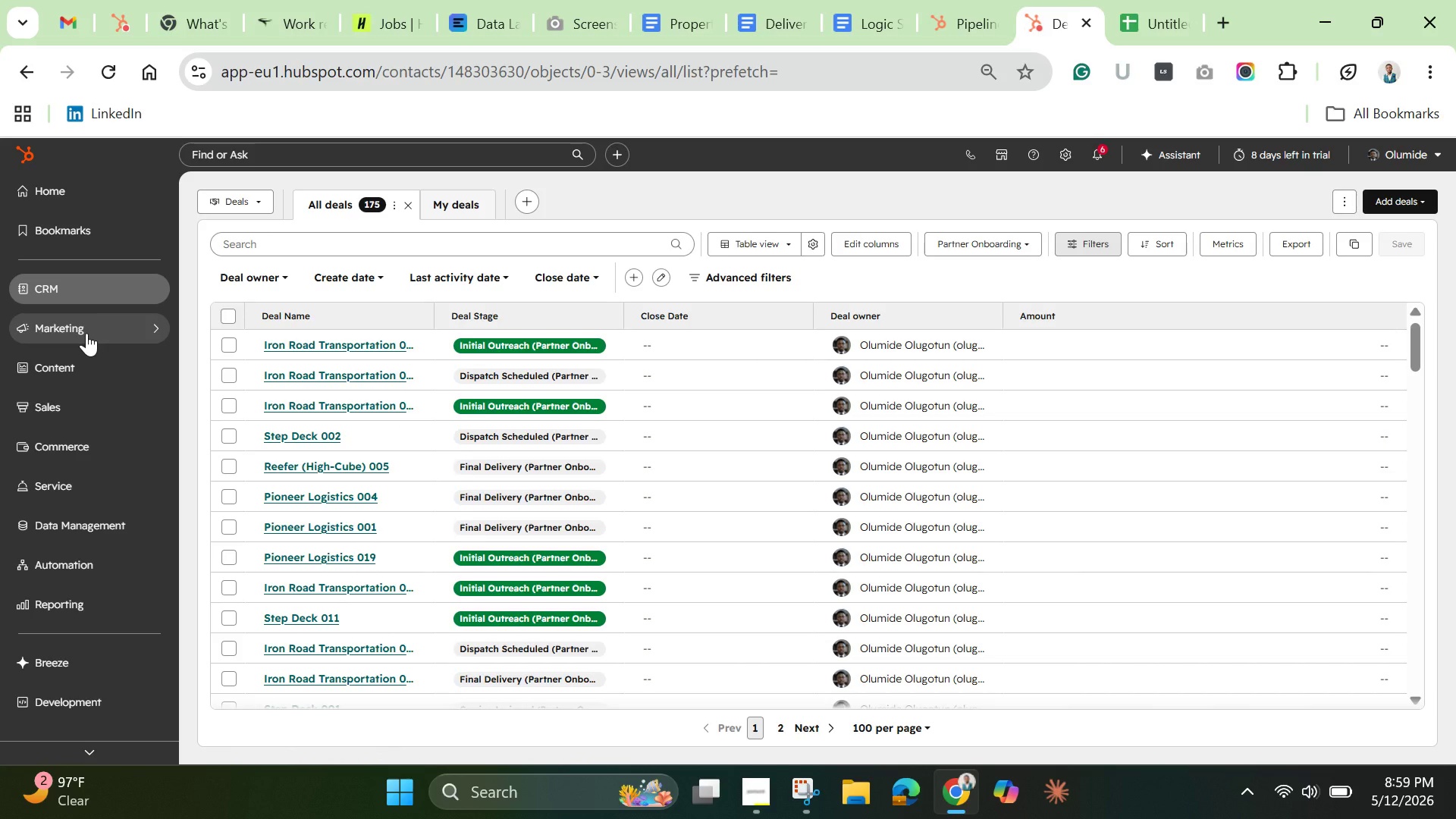 
left_click([86, 333])
 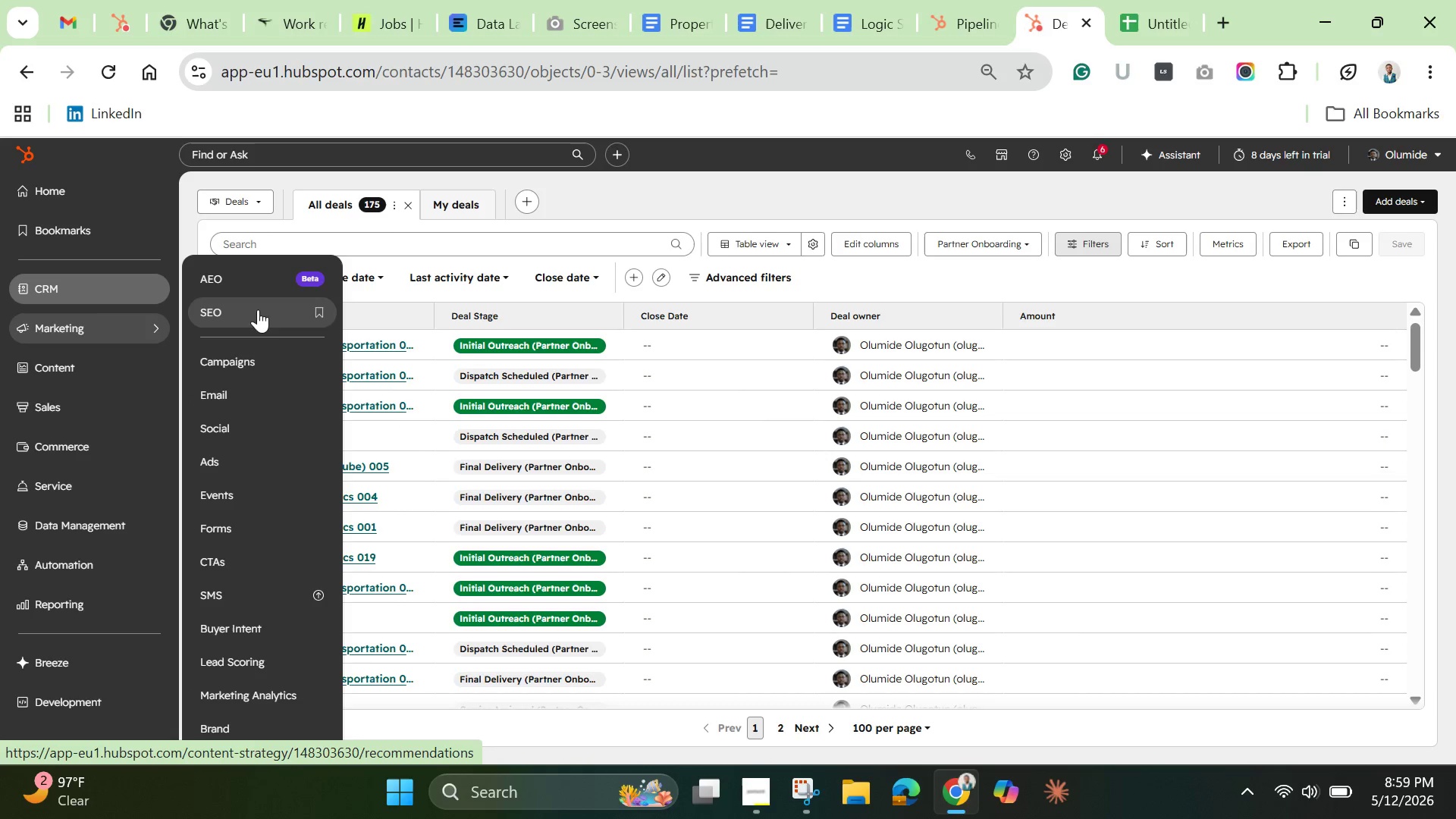 
wait(8.56)
 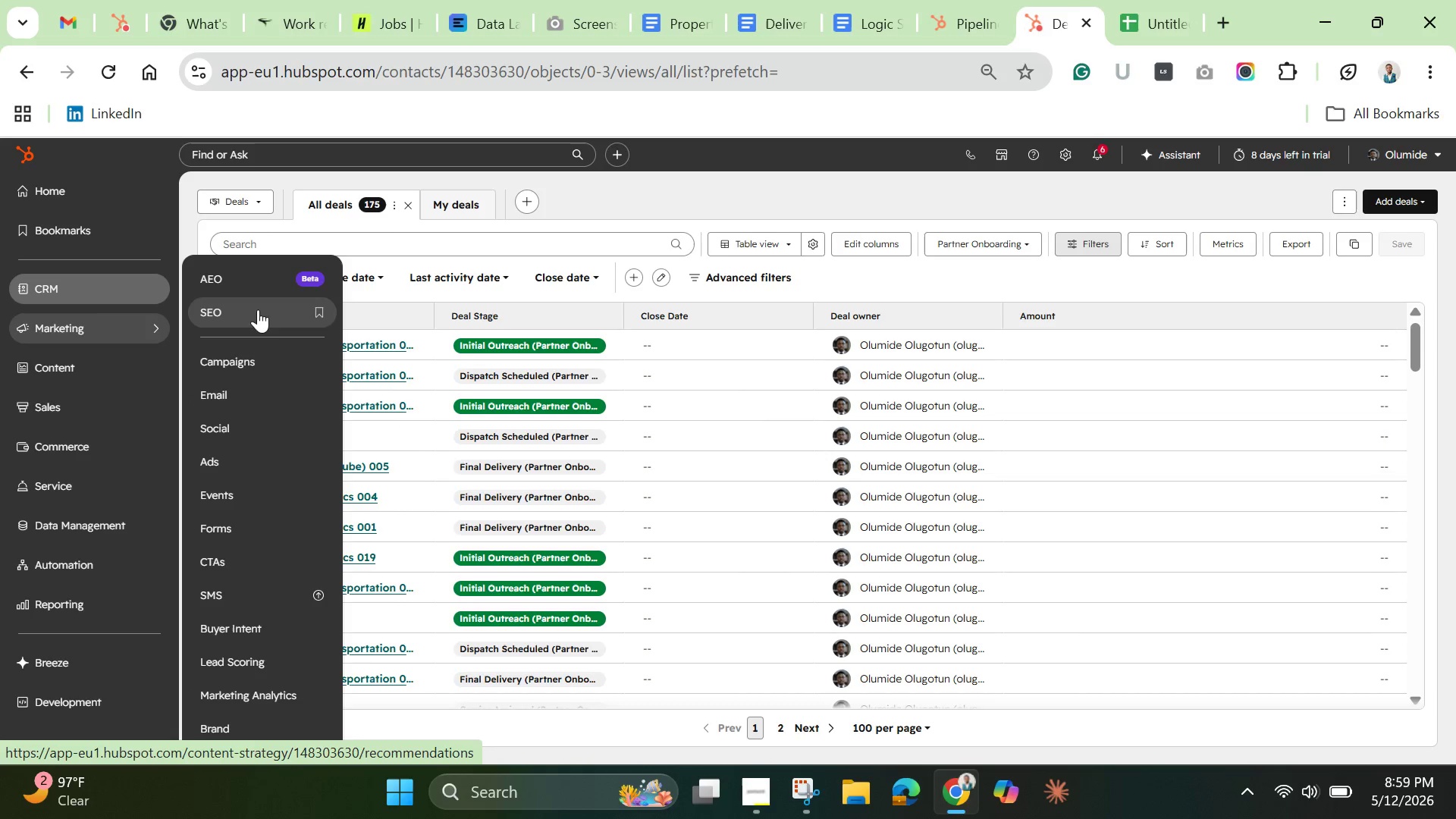 
left_click([99, 564])
 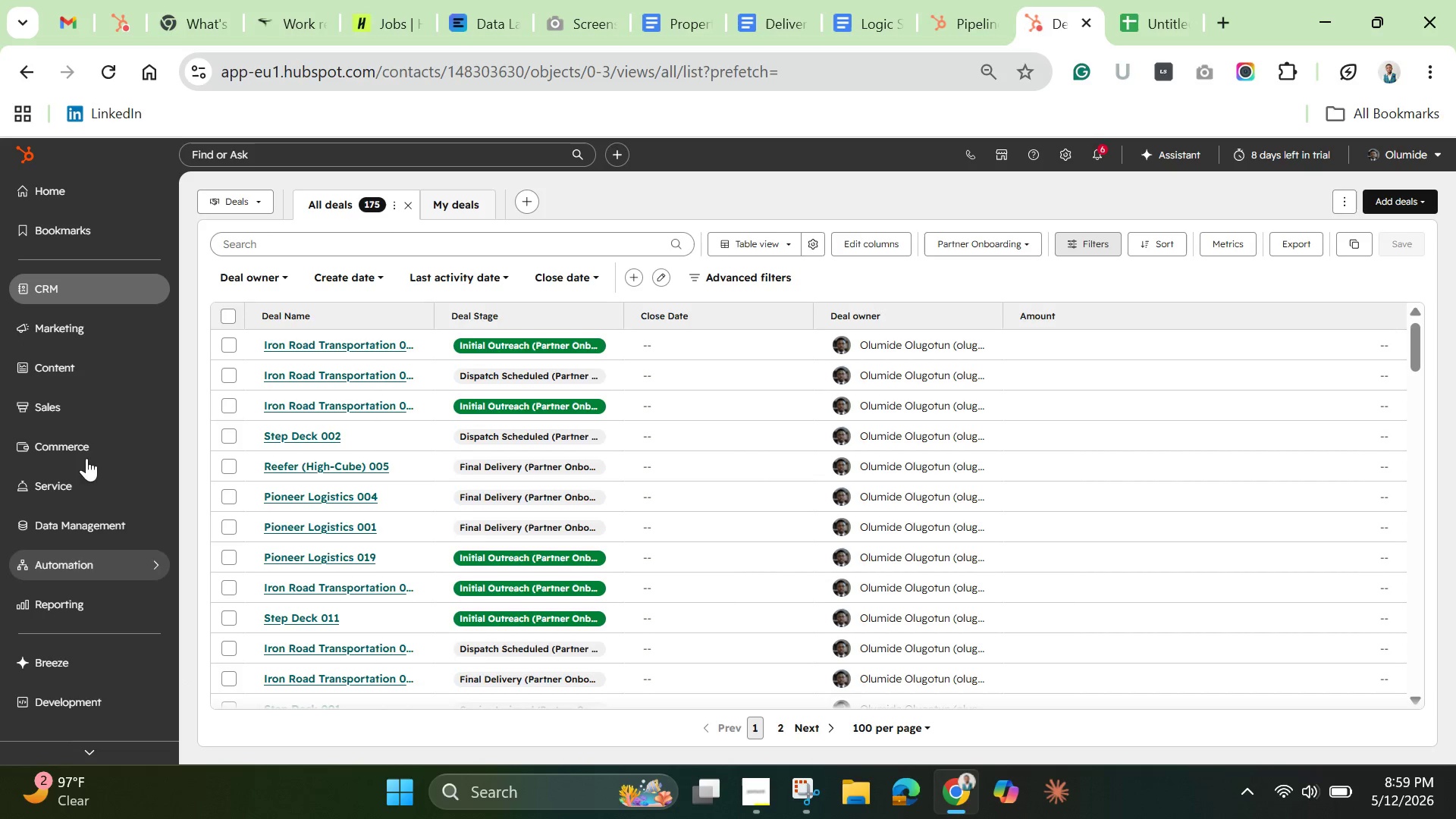 
left_click([72, 321])
 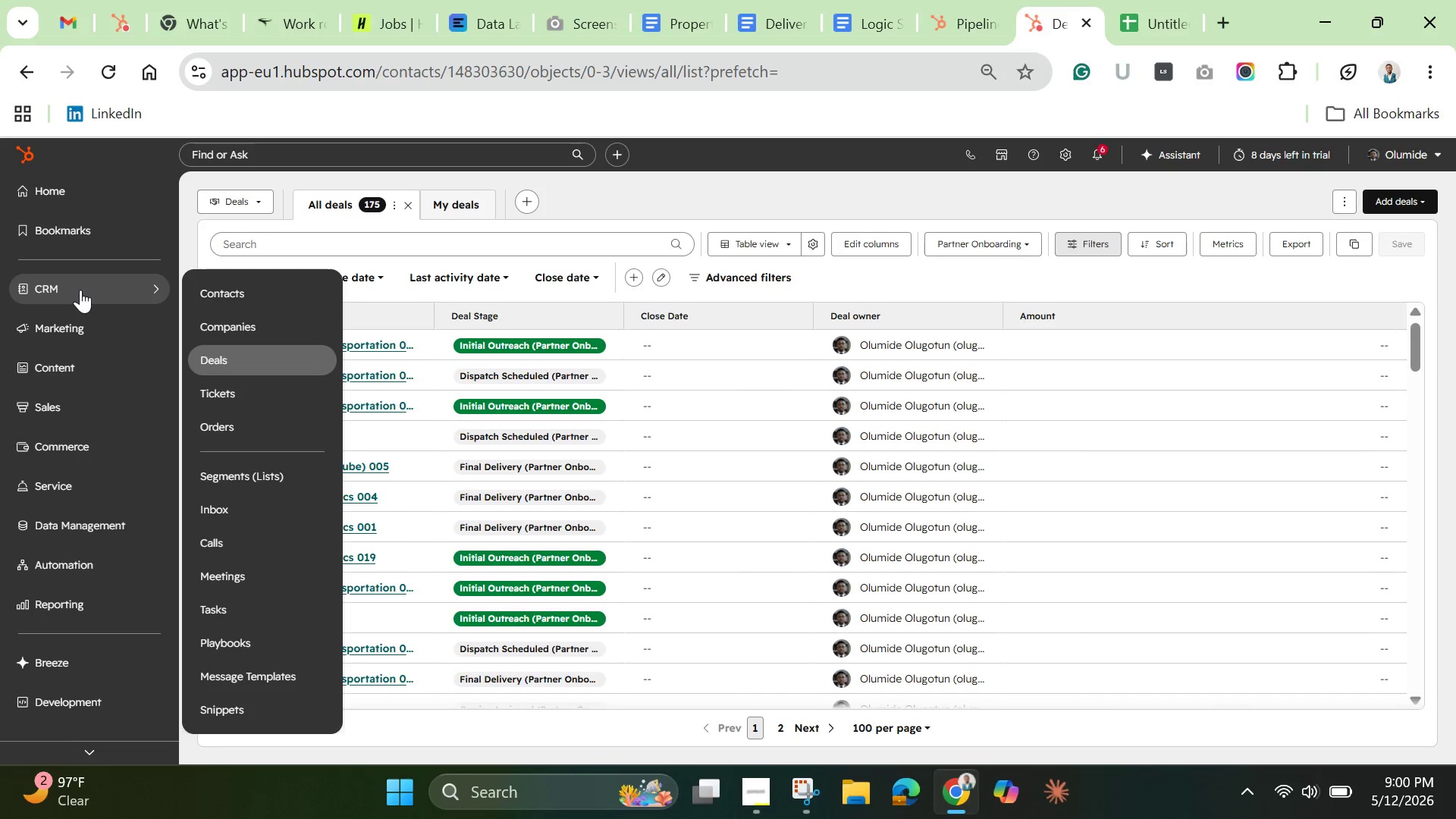 
left_click([80, 290])
 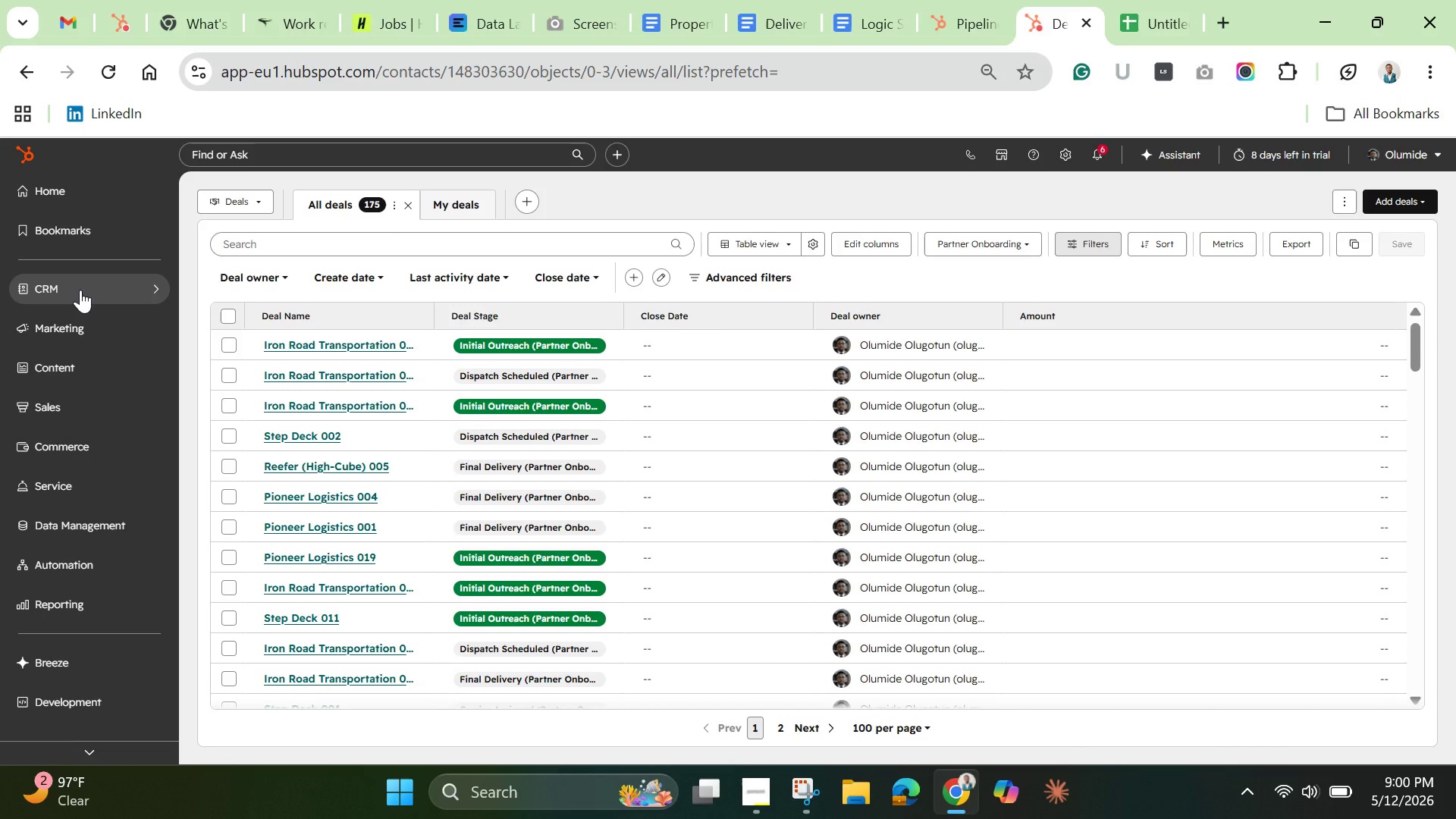 
left_click([80, 290])
 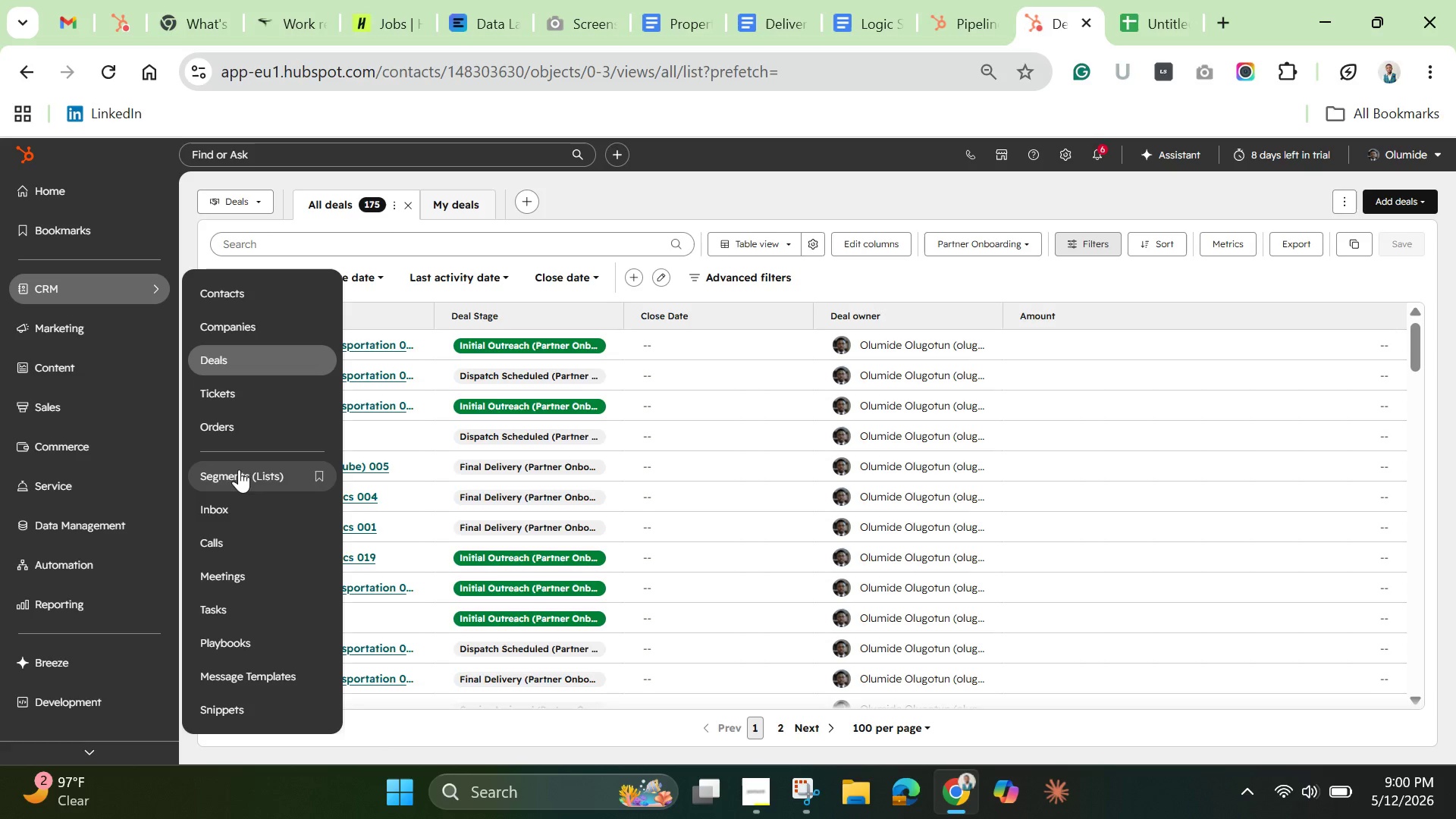 
left_click([239, 472])
 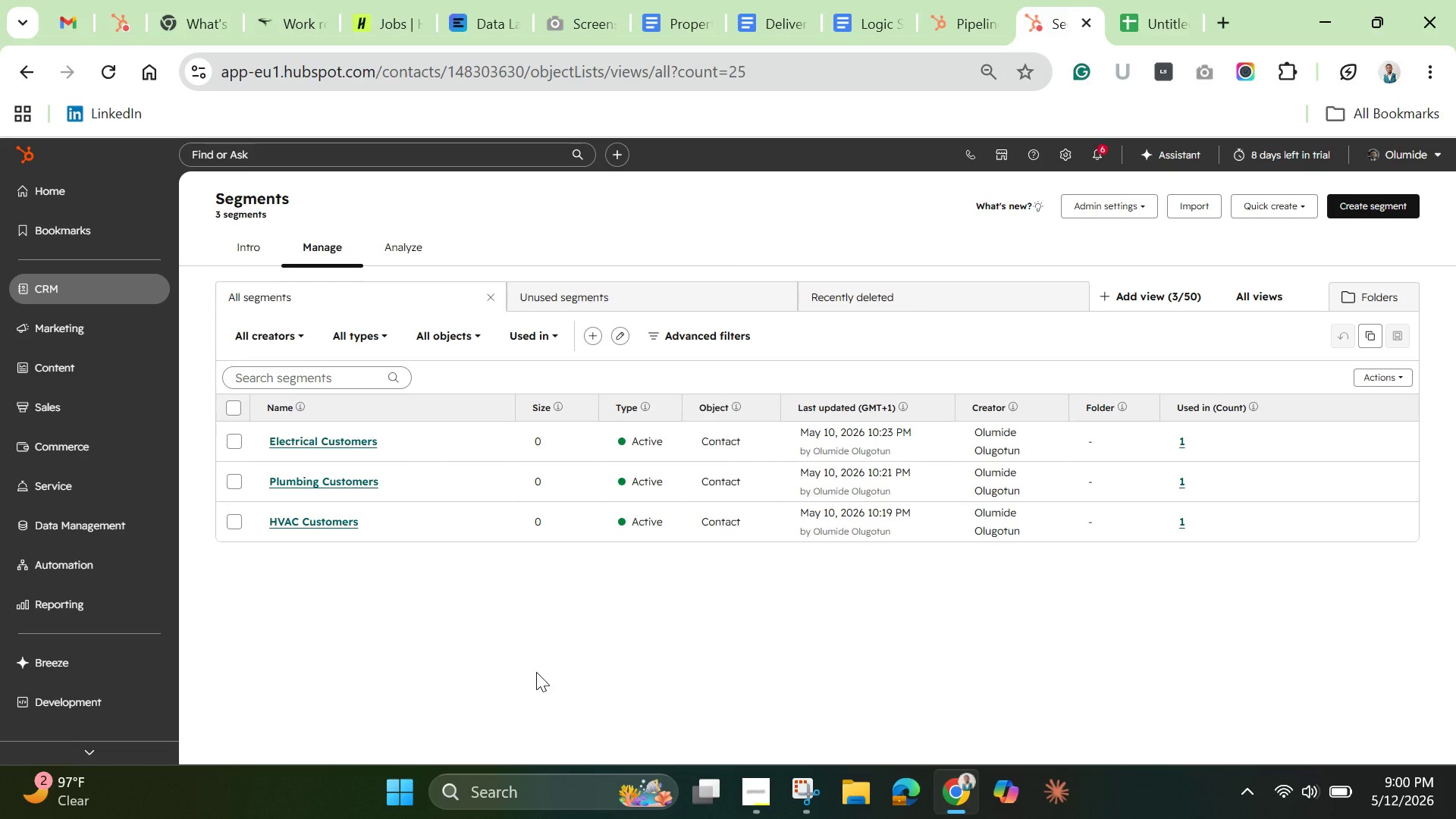 
wait(25.69)
 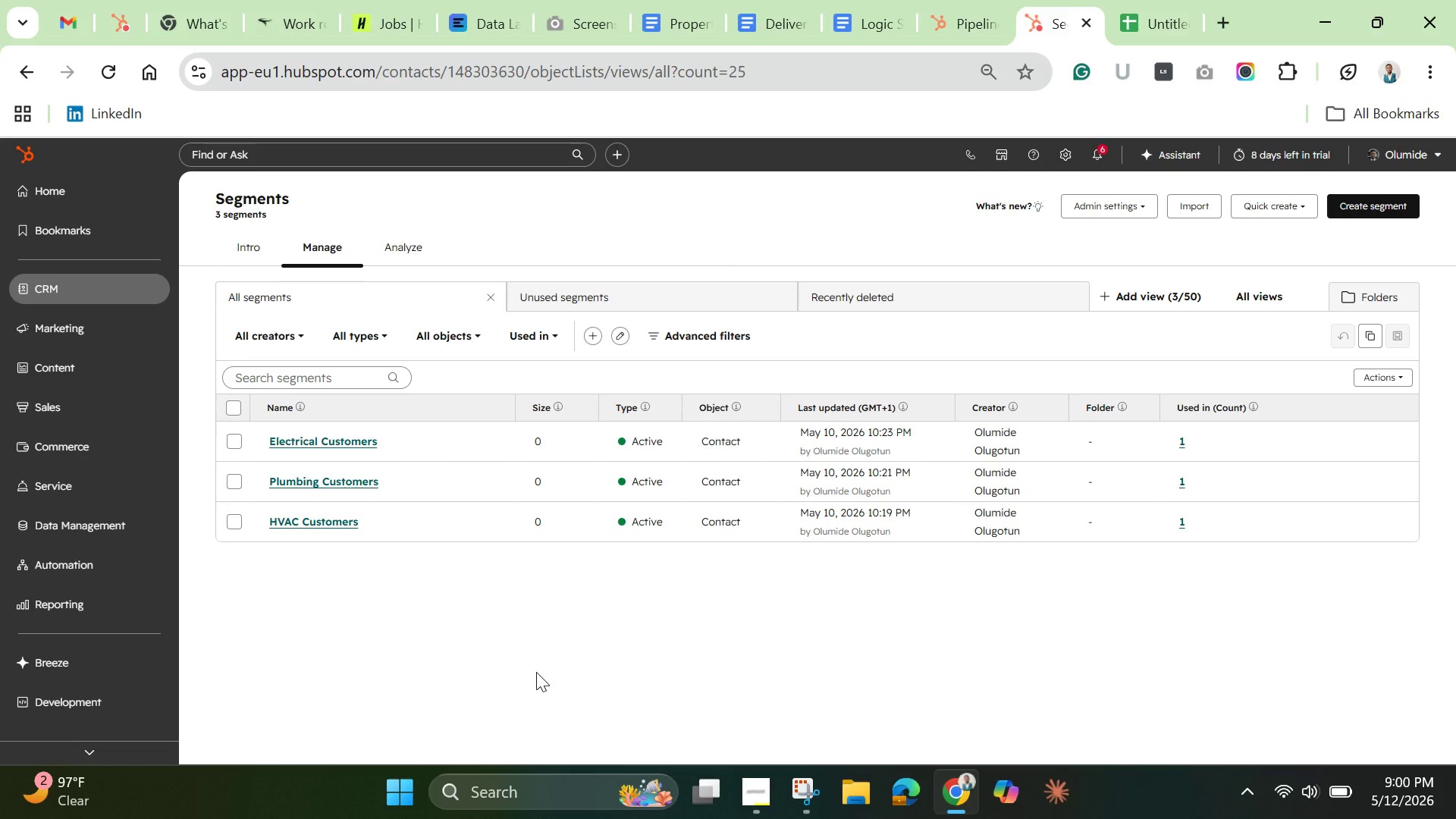 
left_click([48, 196])
 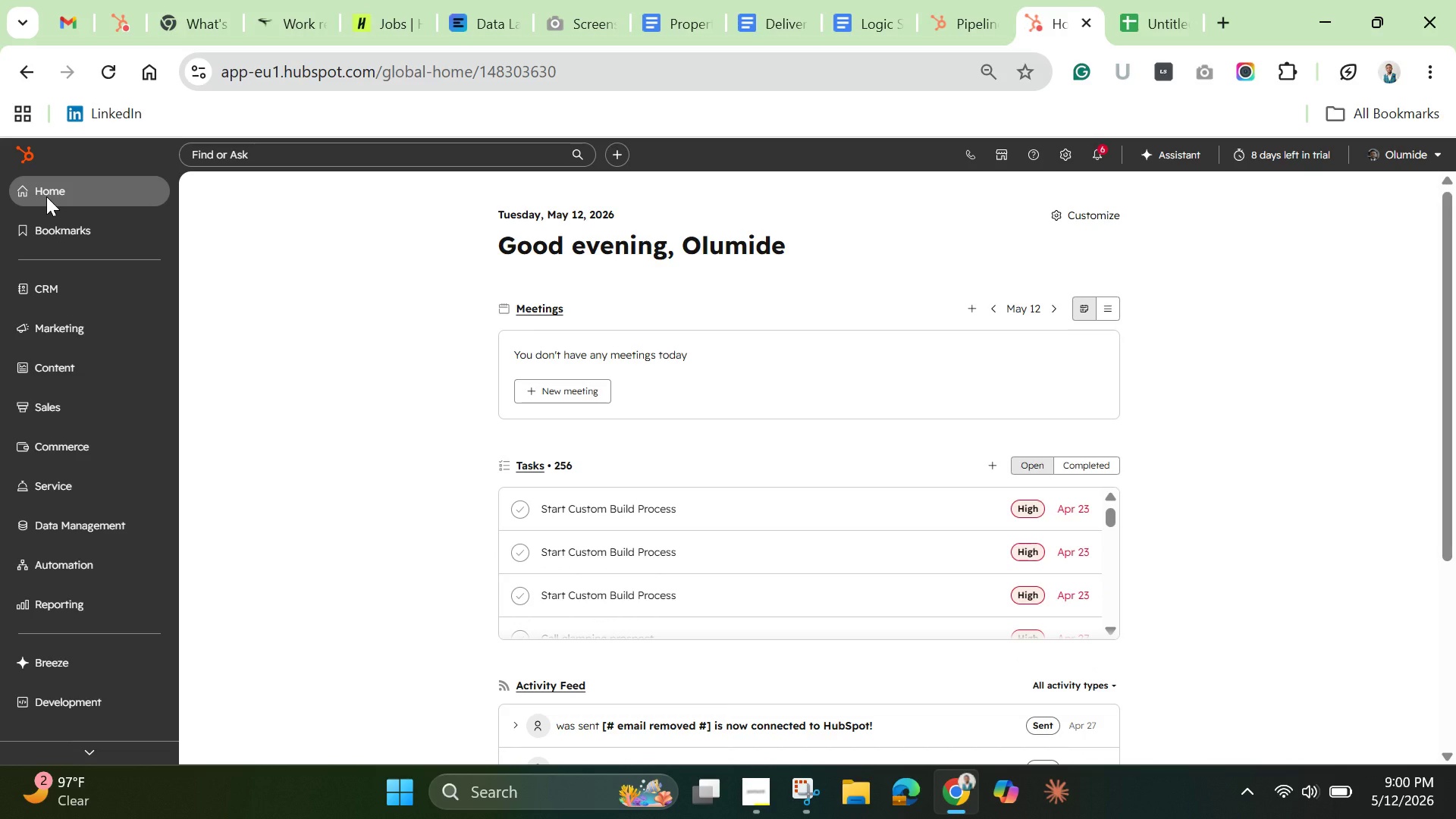 
wait(20.75)
 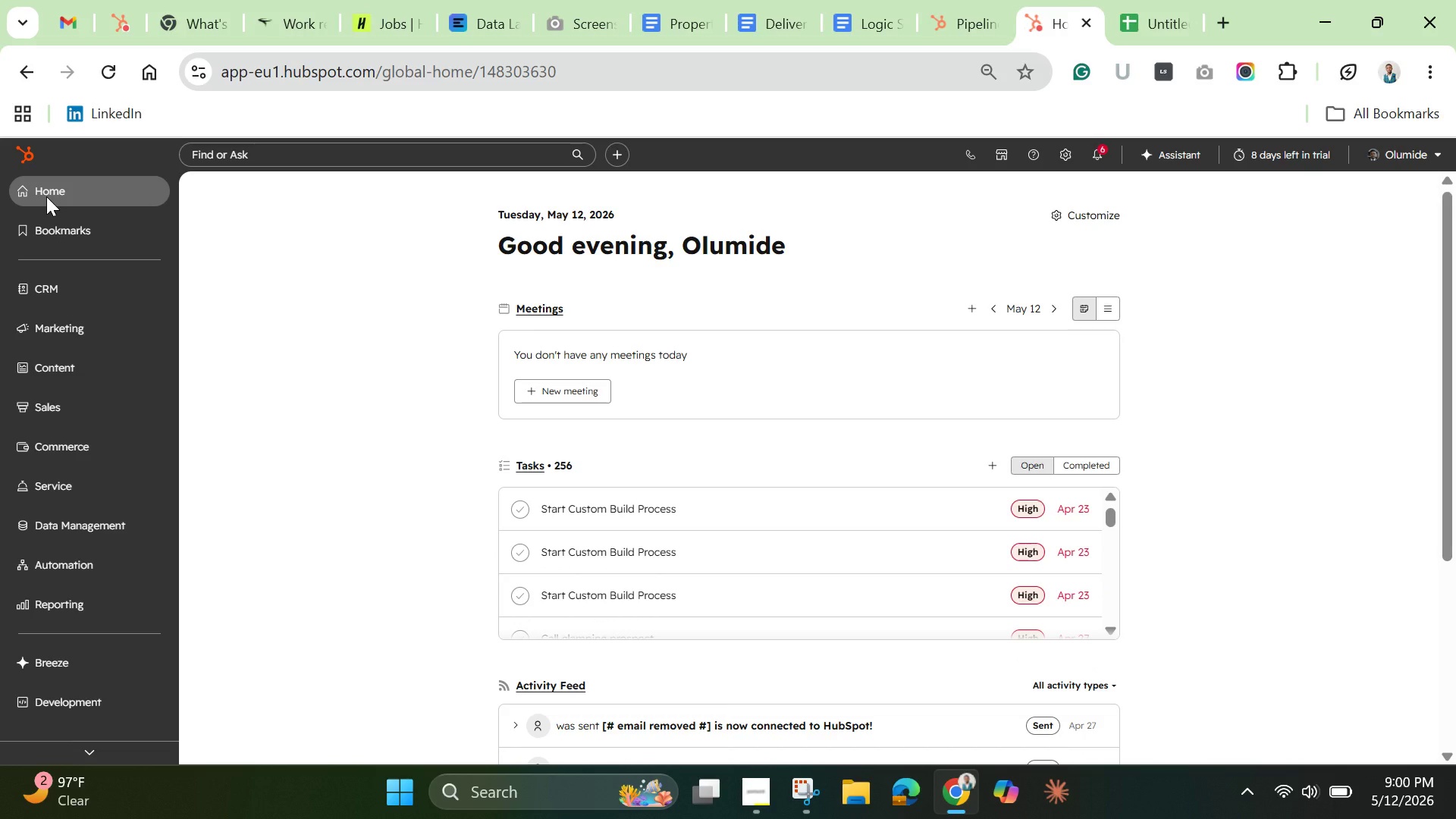 
left_click([99, 298])
 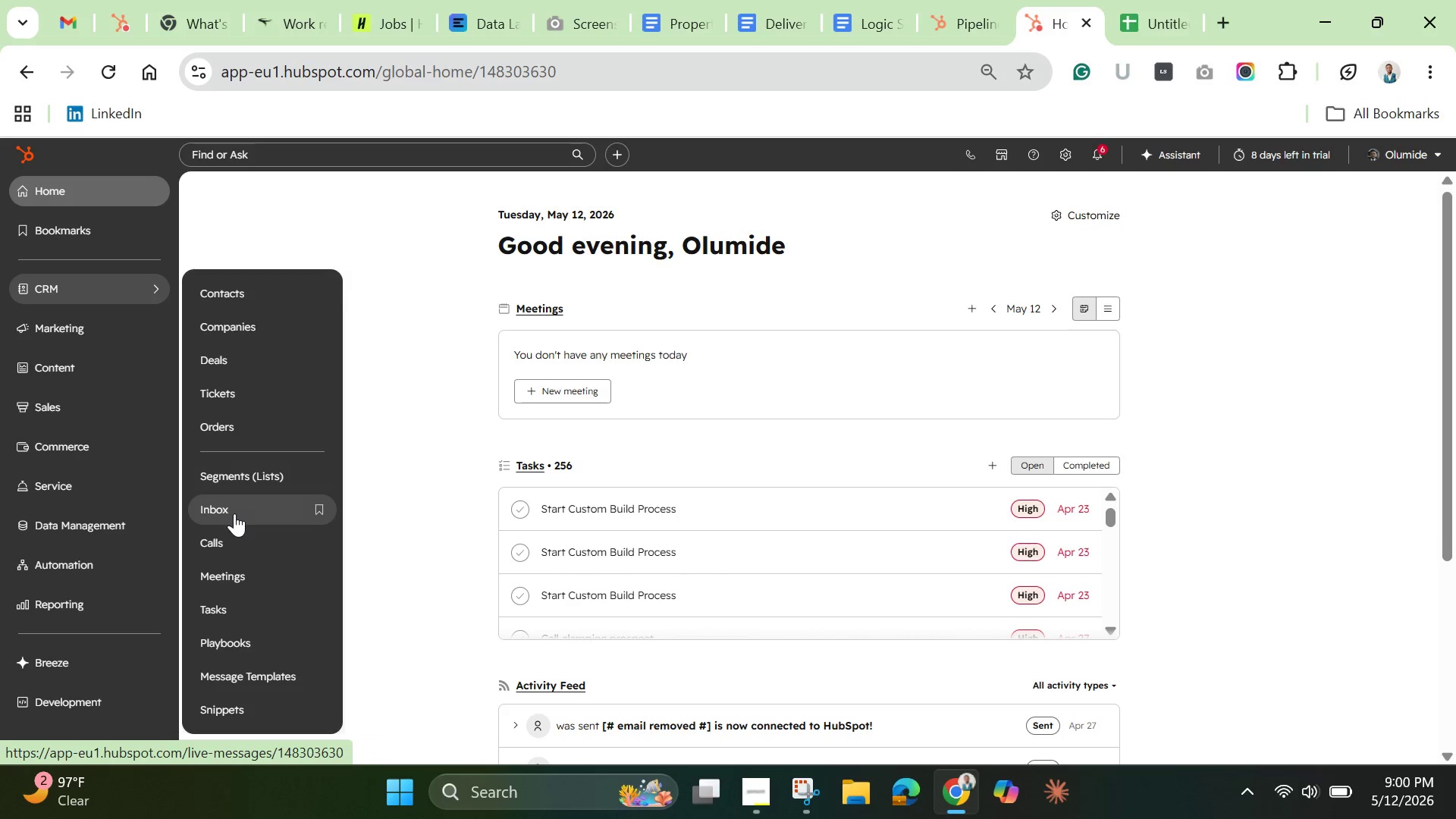 
left_click([249, 466])
 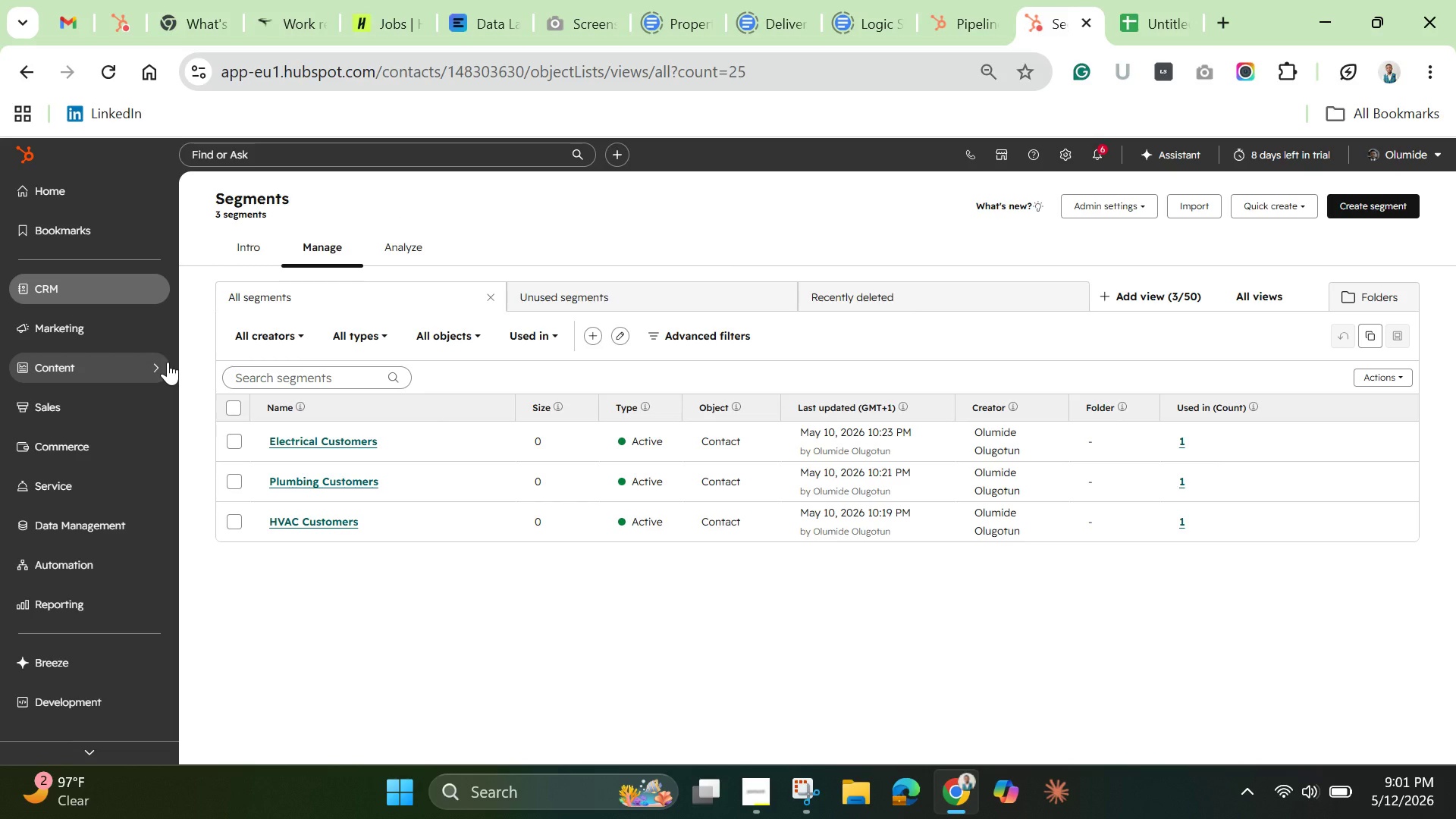 
wait(61.75)
 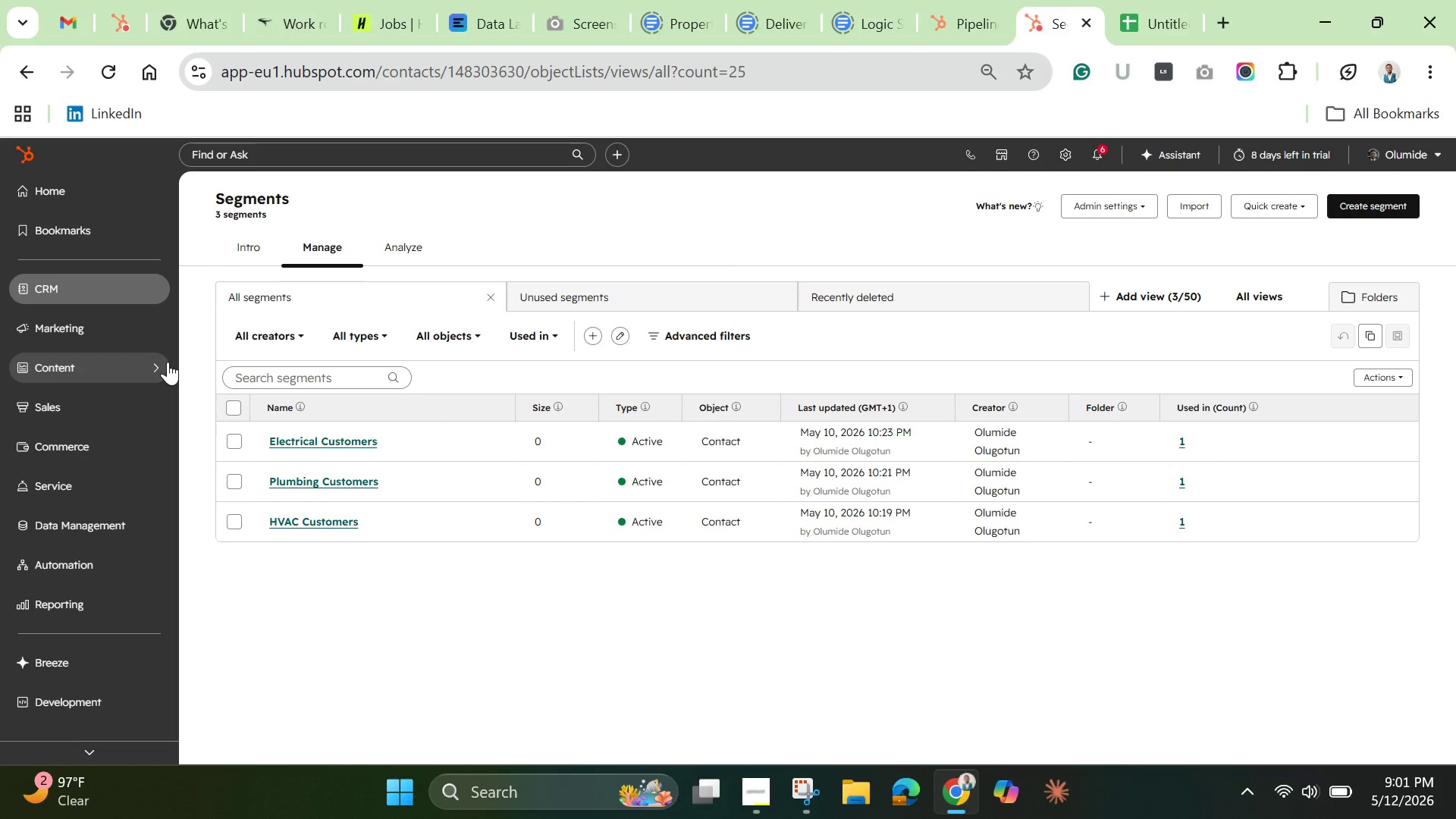 
left_click([1392, 209])
 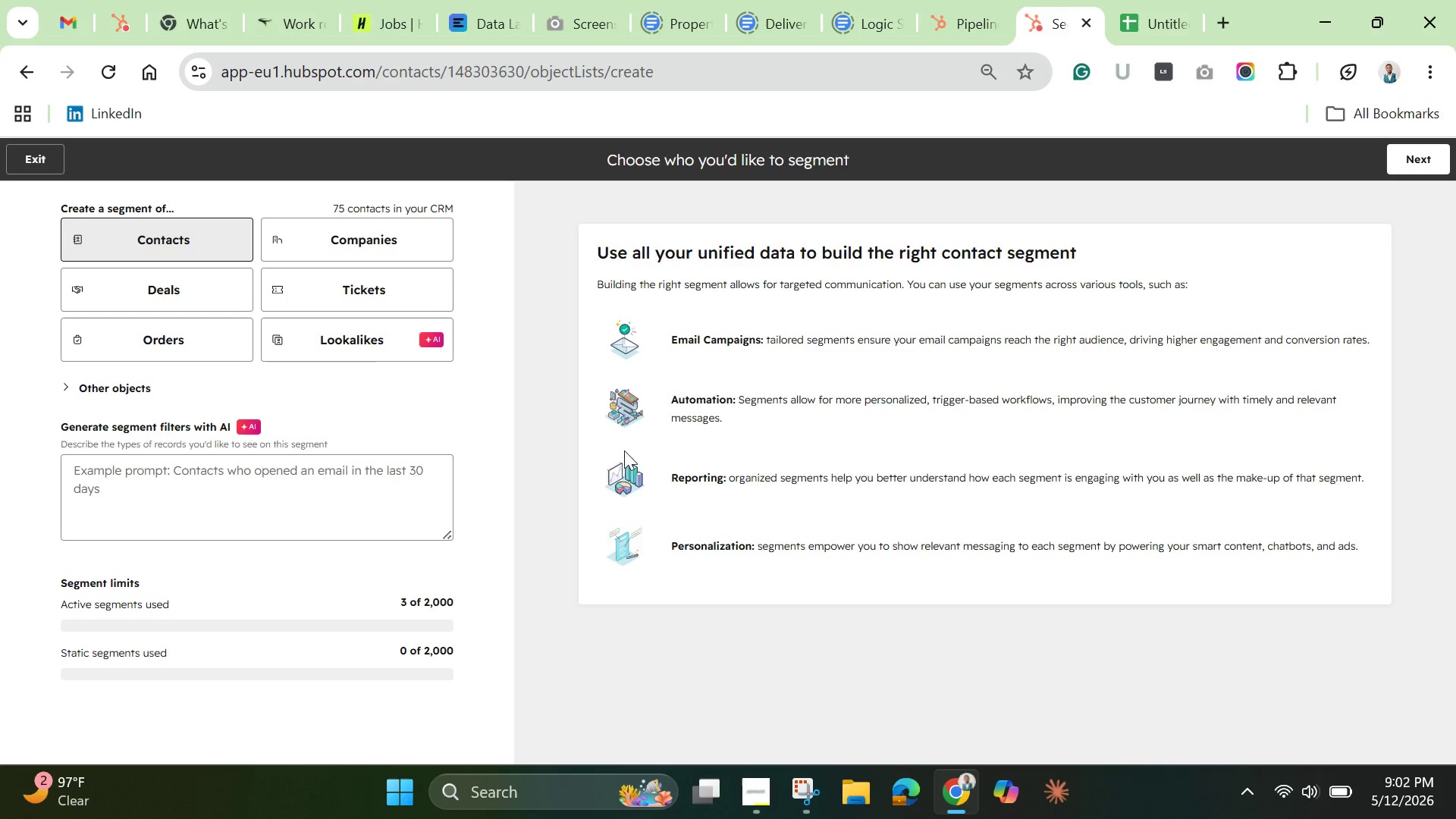 
wait(39.12)
 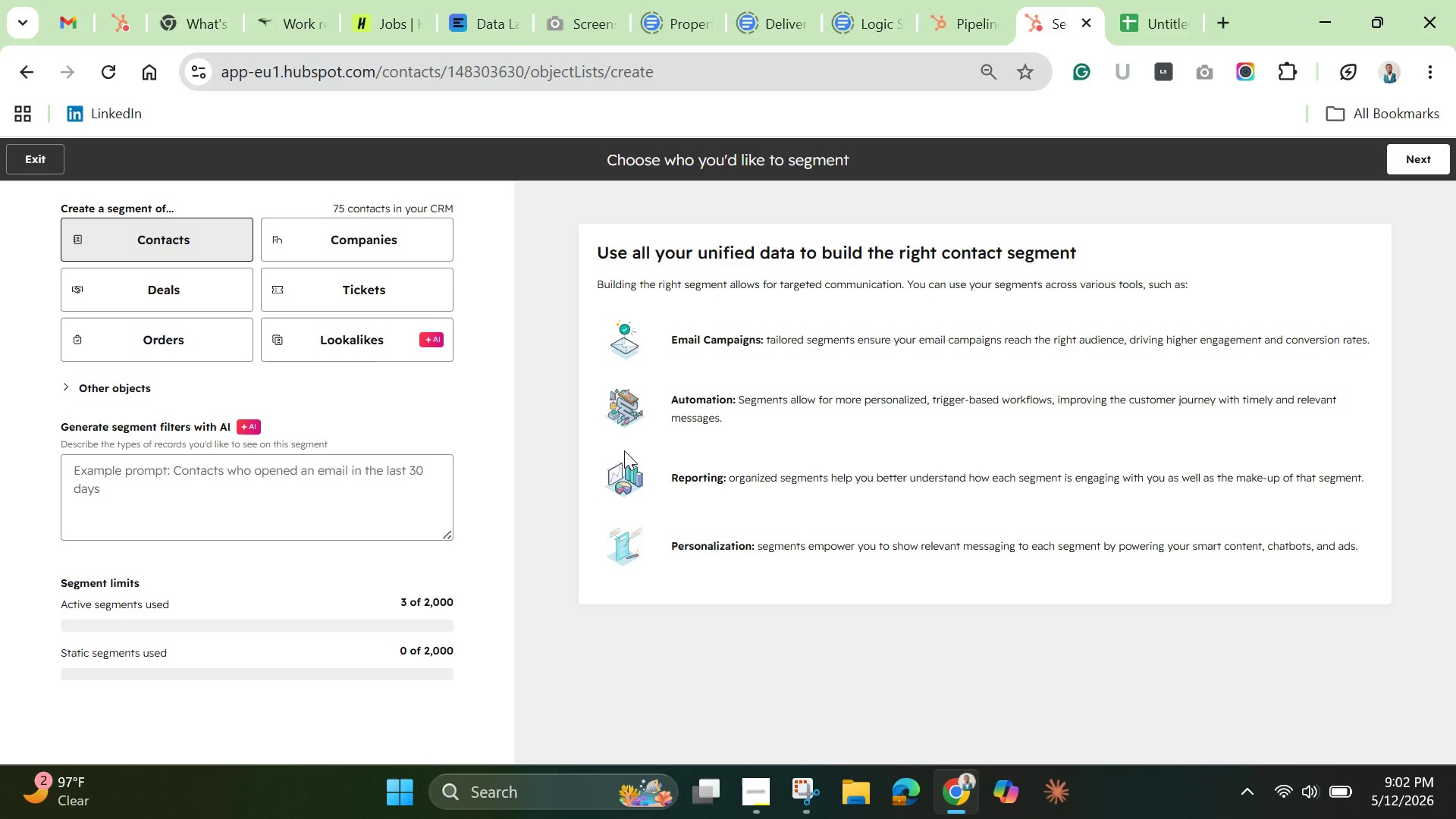 
scroll: coordinate [220, 309], scroll_direction: none, amount: 0.0
 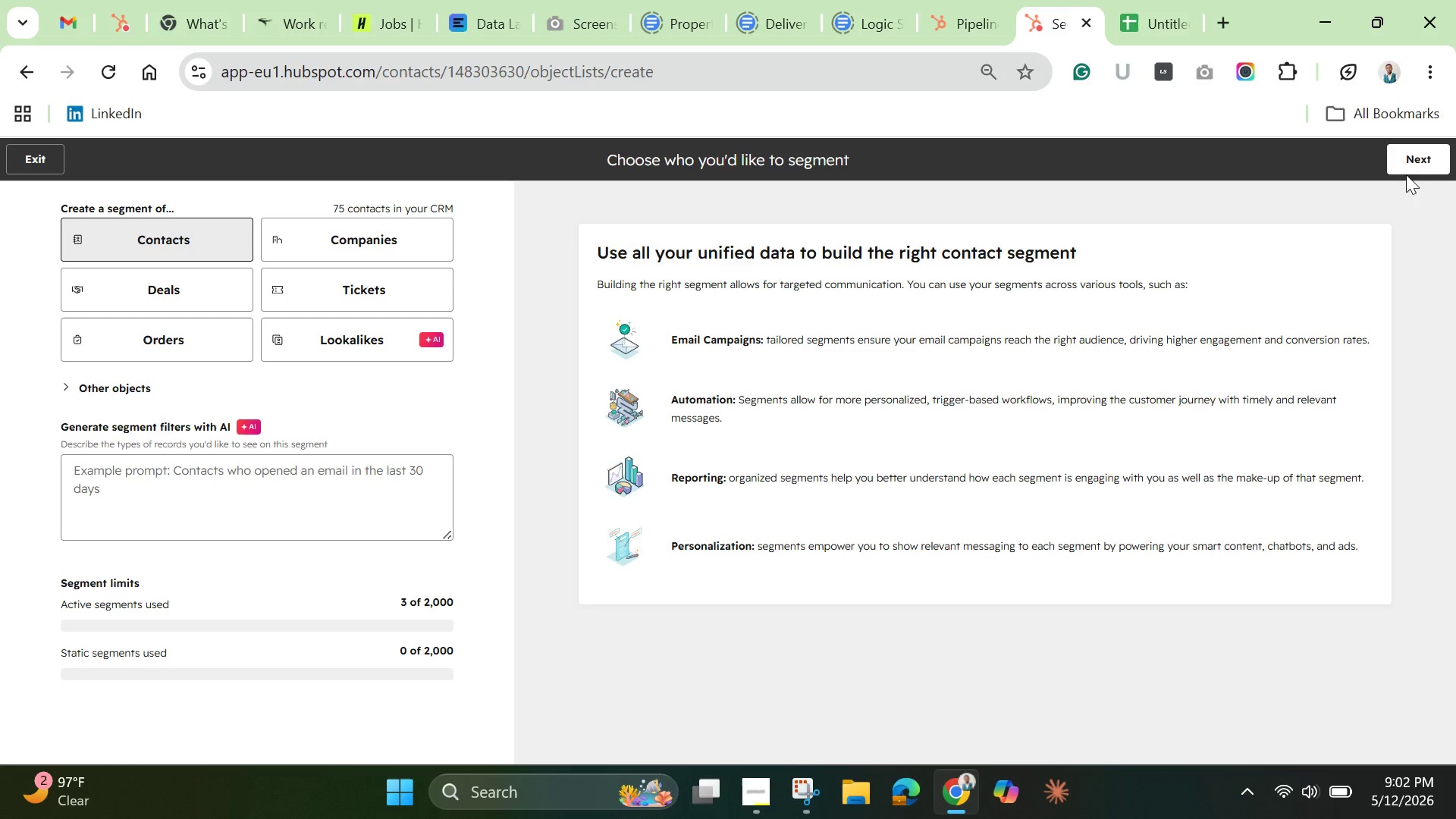 
left_click([1417, 152])
 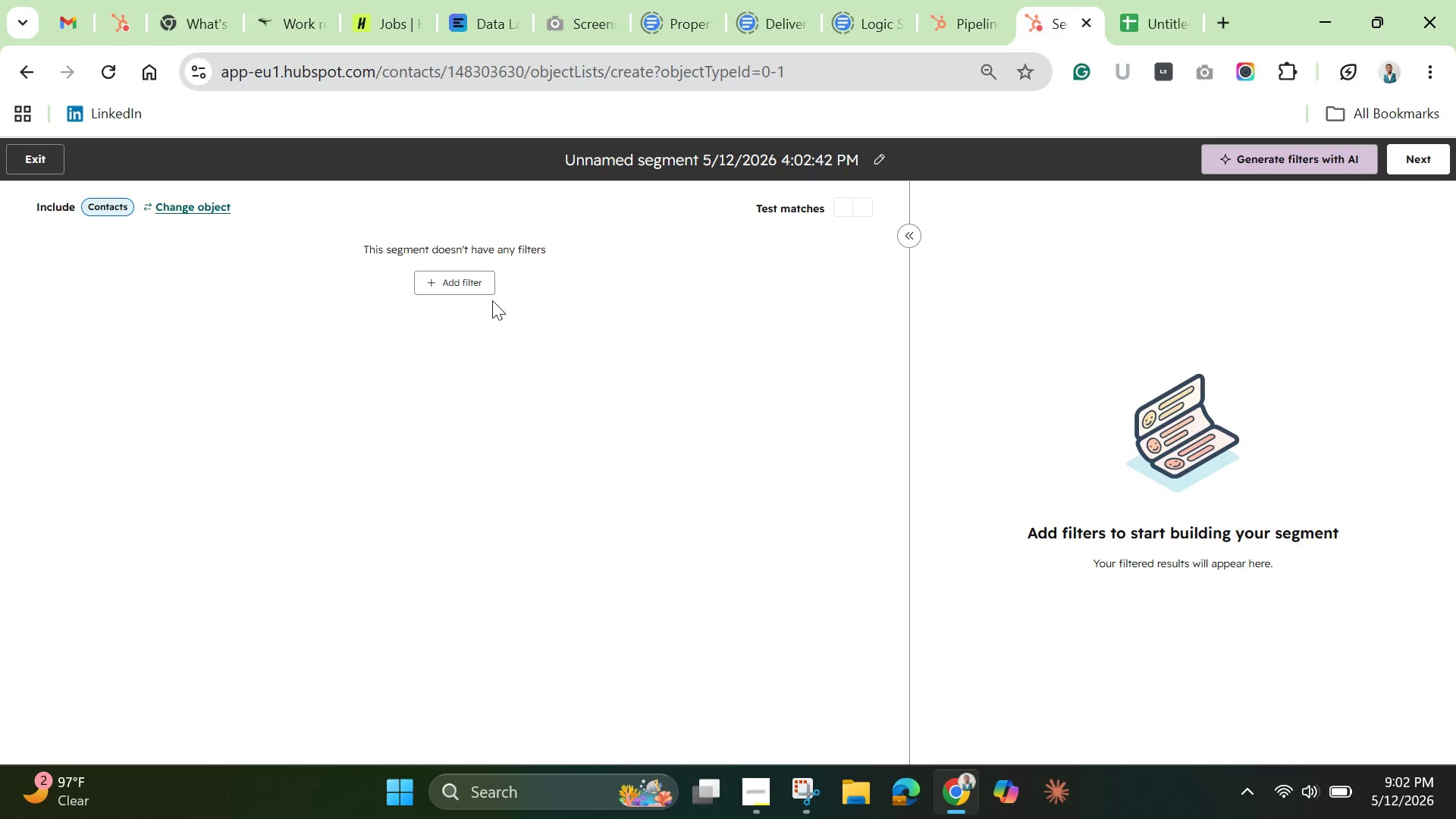 
wait(5.23)
 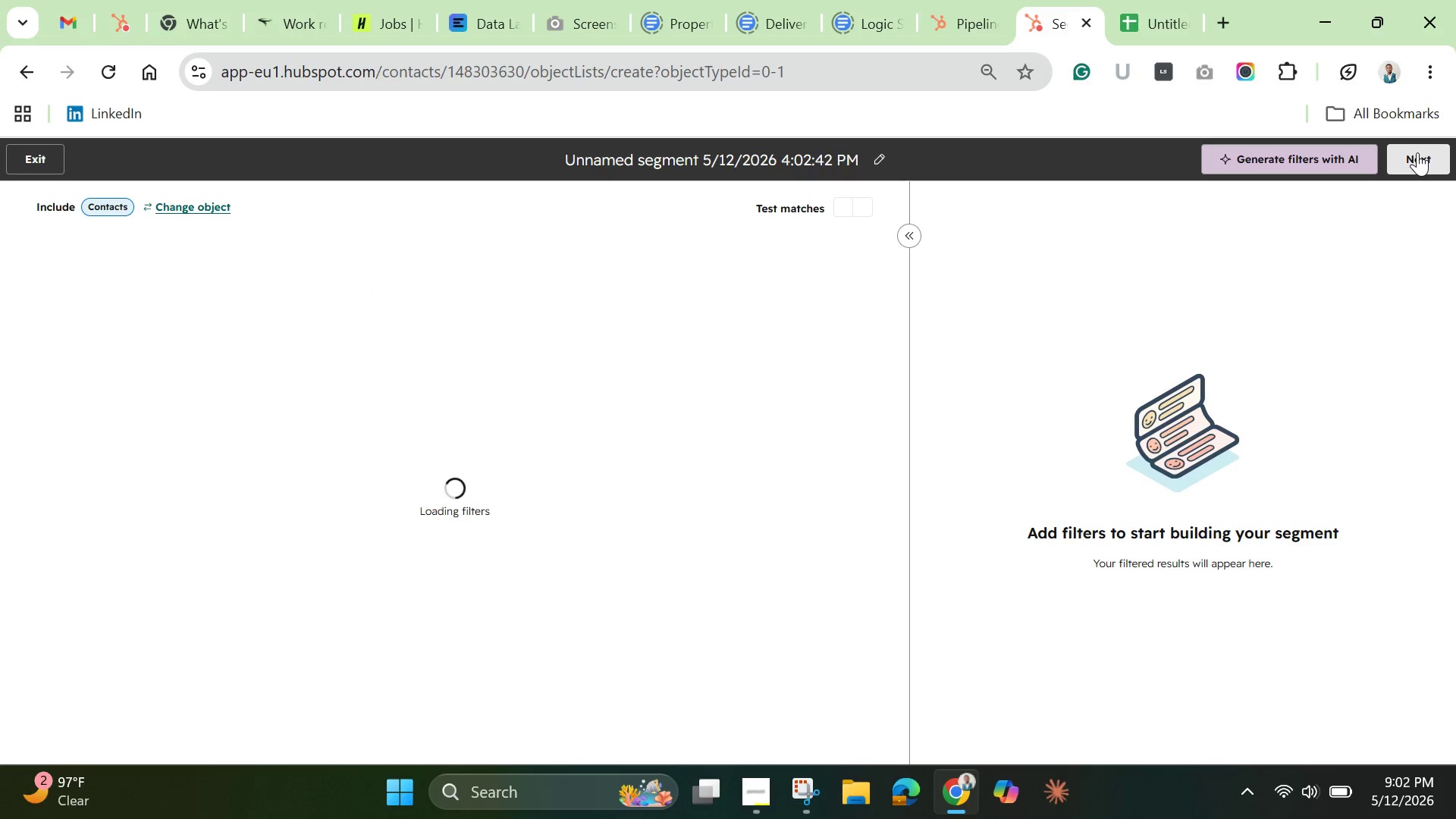 
left_click([446, 290])
 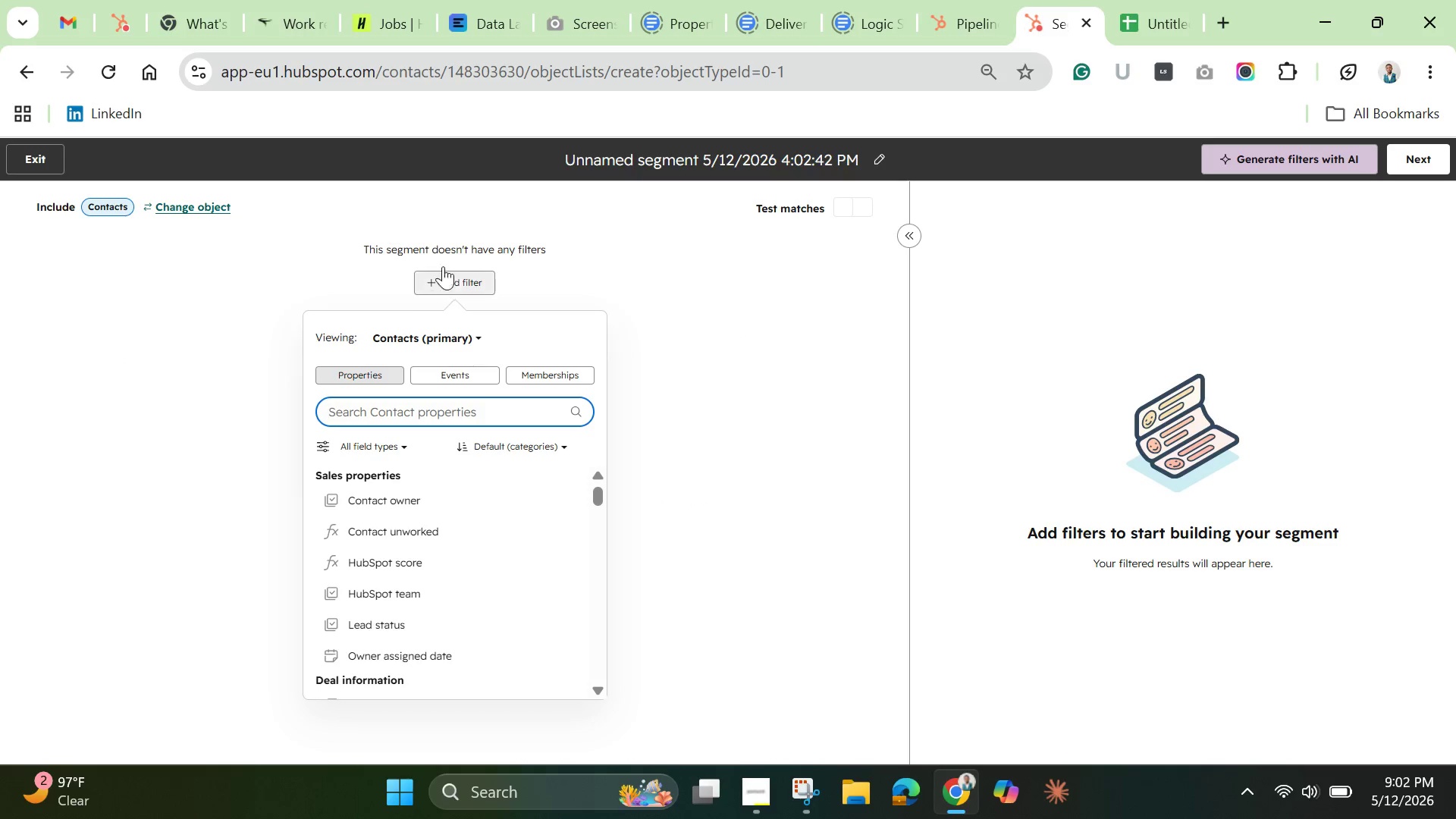 
left_click([601, 155])
 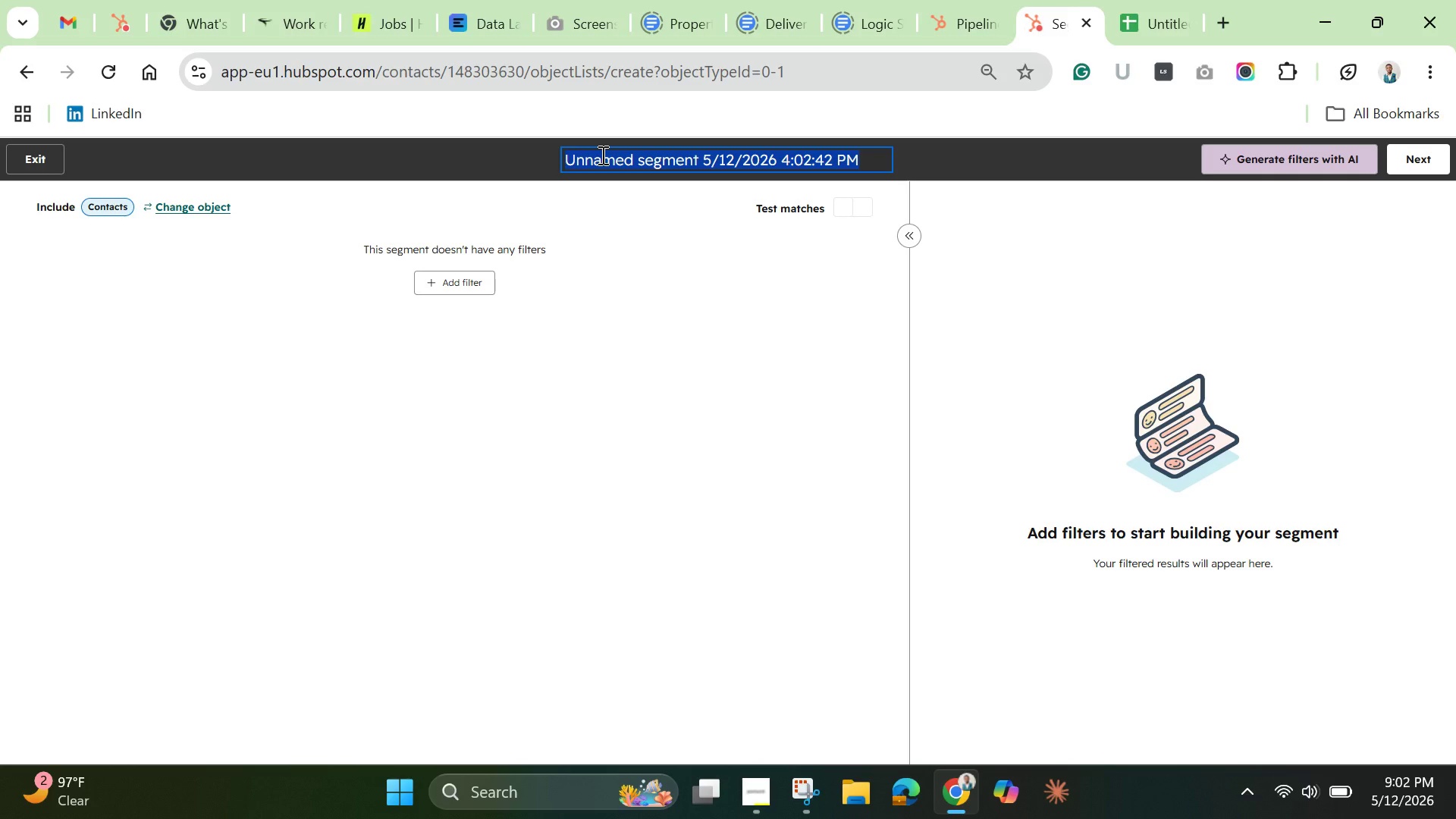 
type([Delete]High )
key(Backspace)
type(-Priority Carriers)
 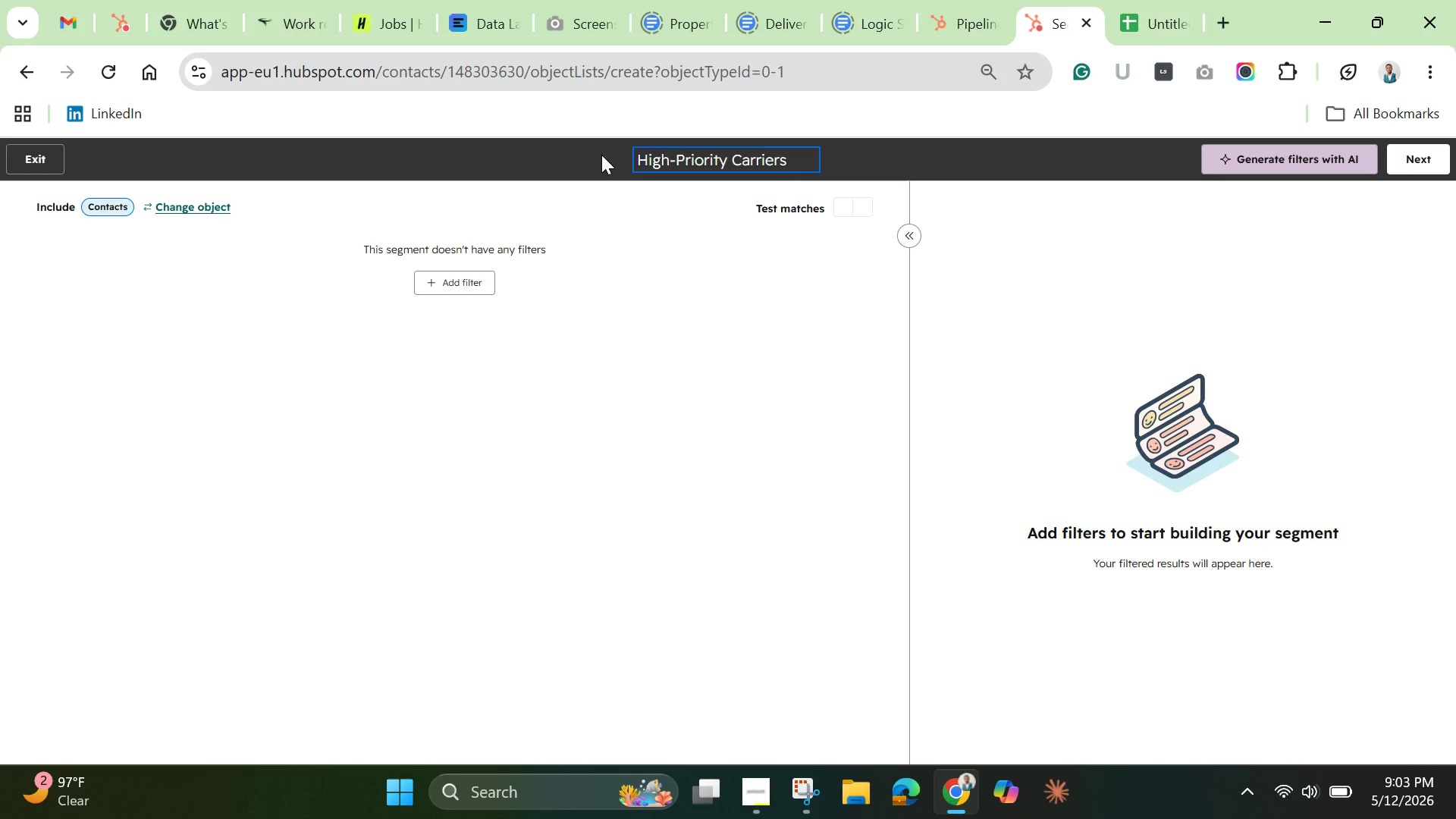 
left_click([444, 281])
 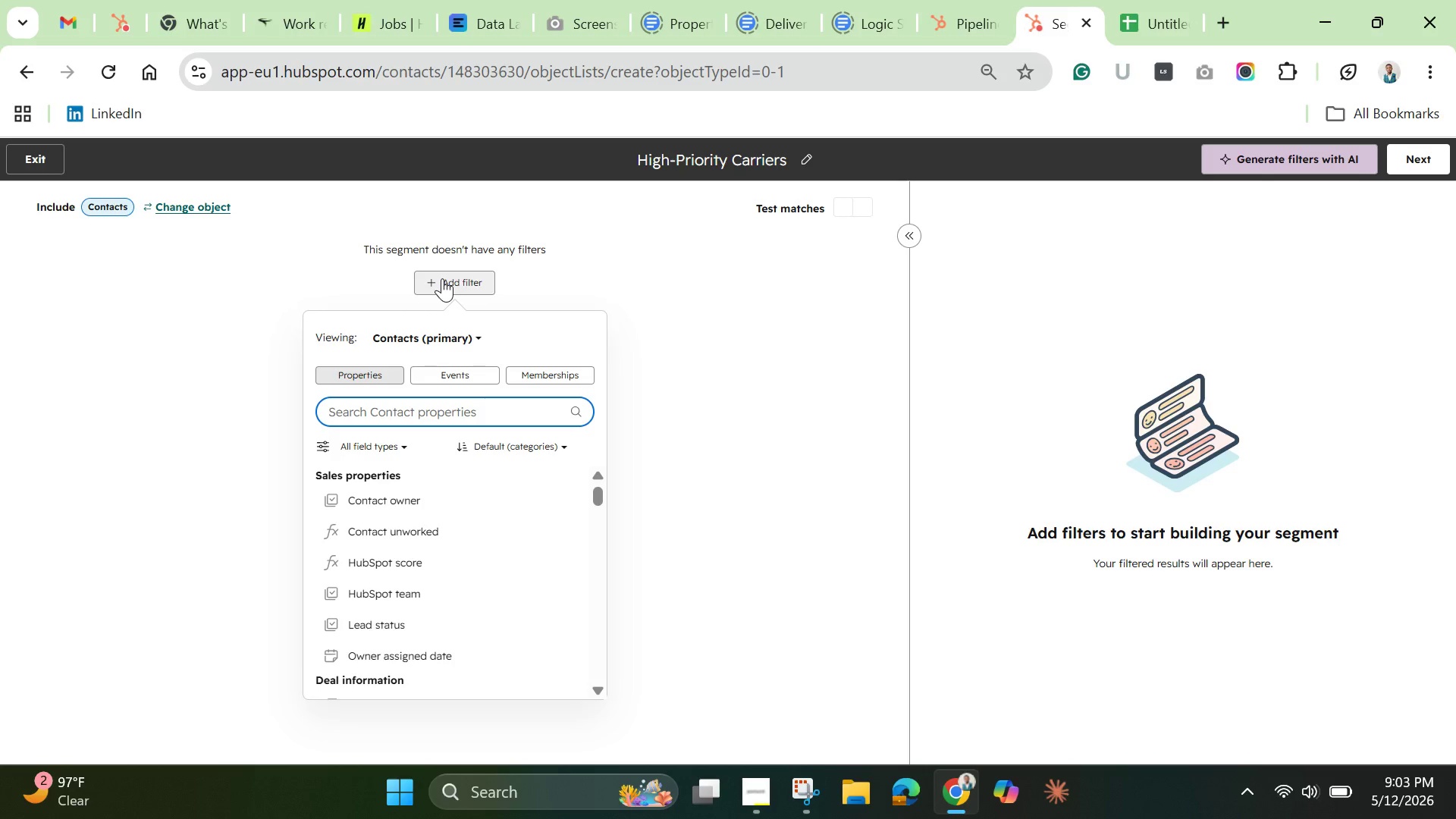 
wait(10.19)
 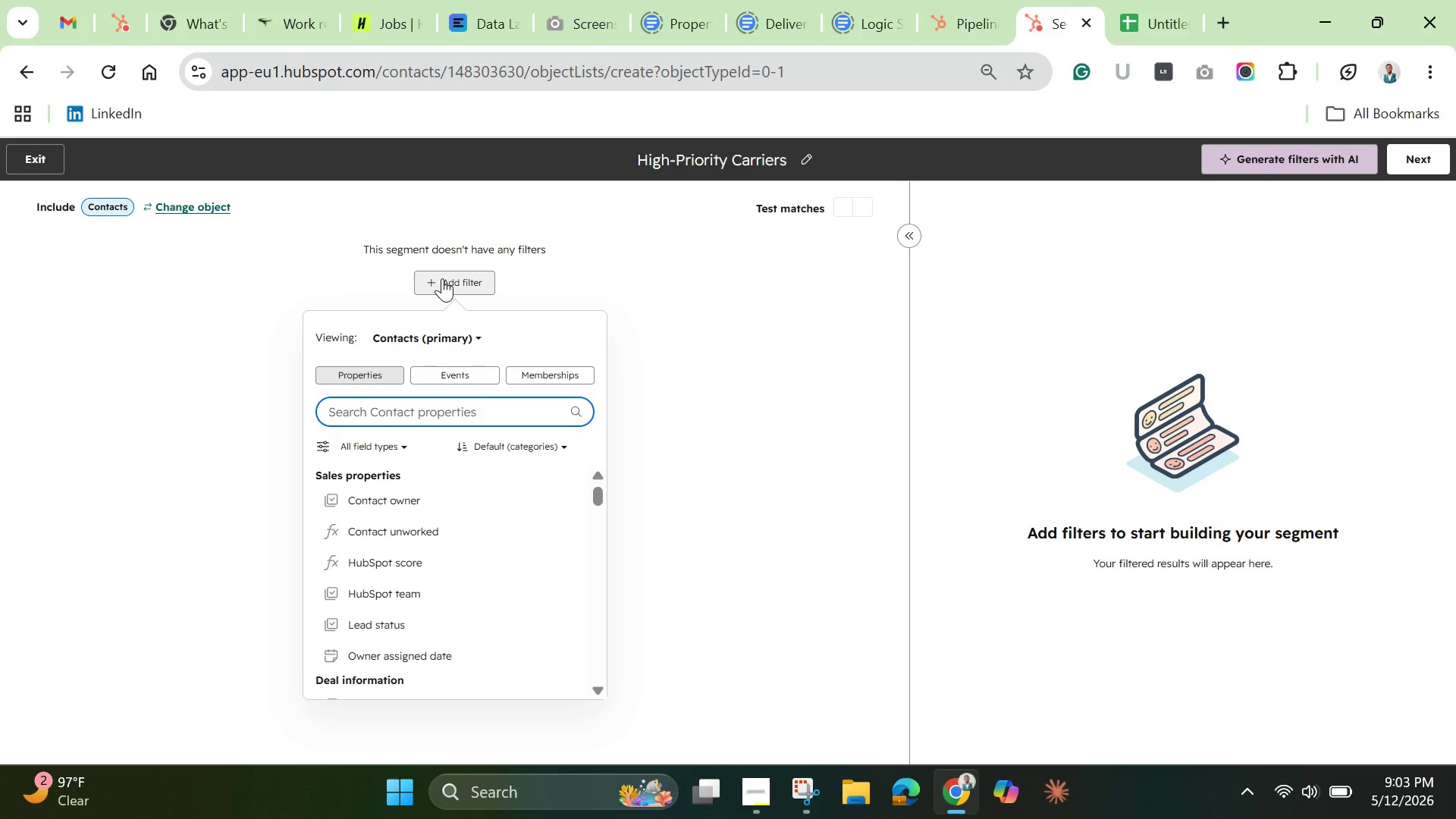 
type(rea)
 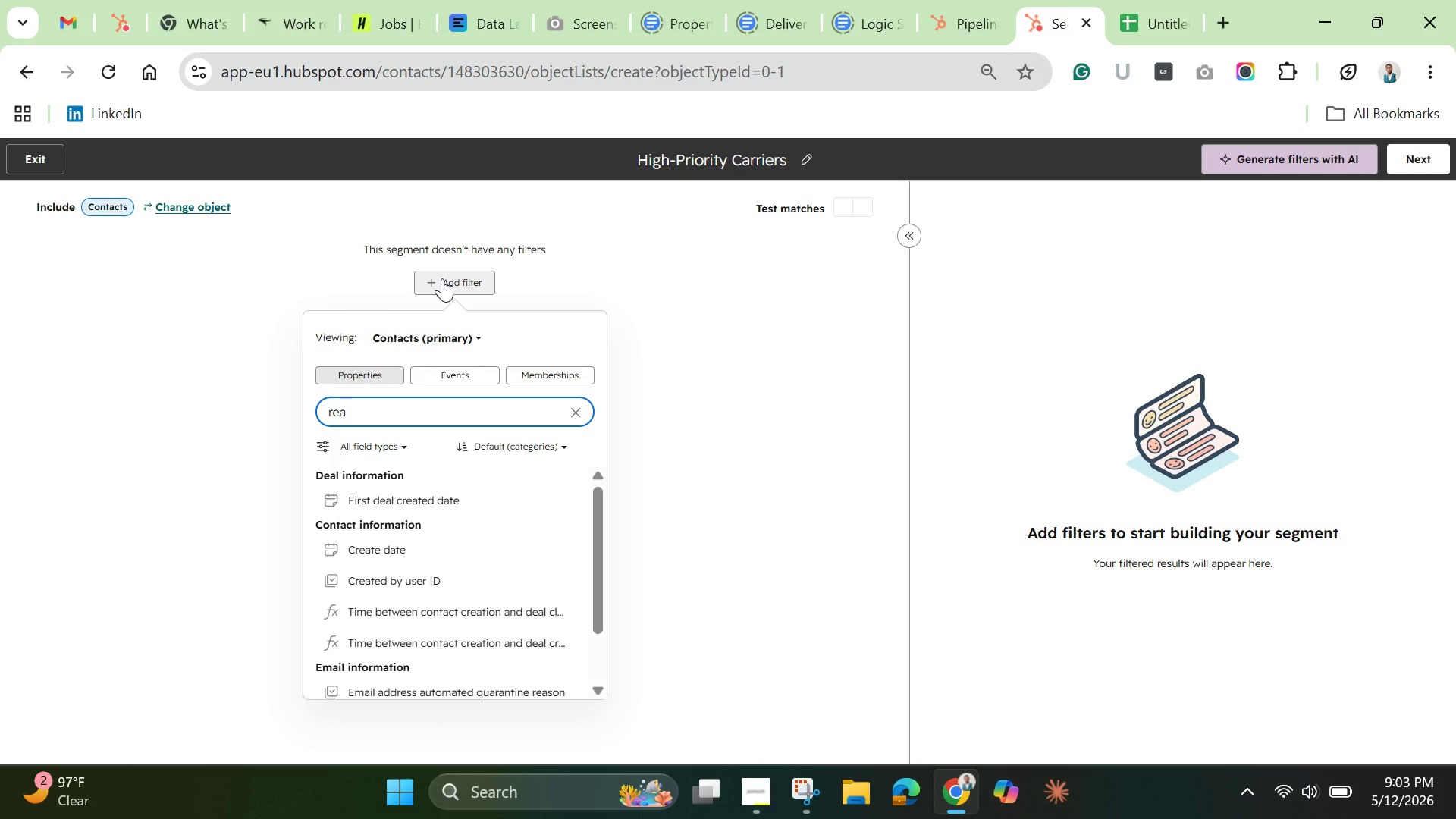 
key(Backspace)
type(li)
 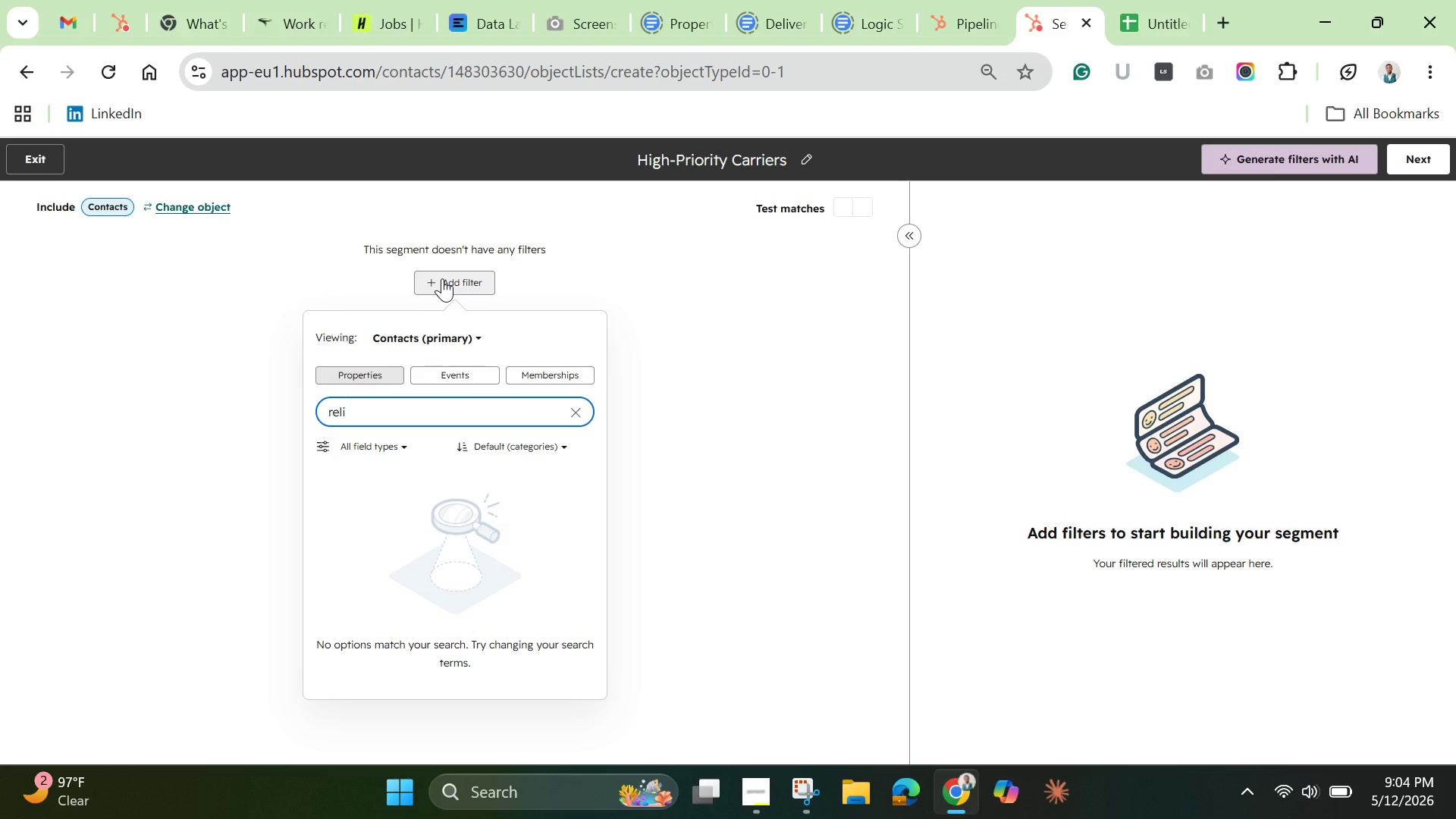 
wait(44.78)
 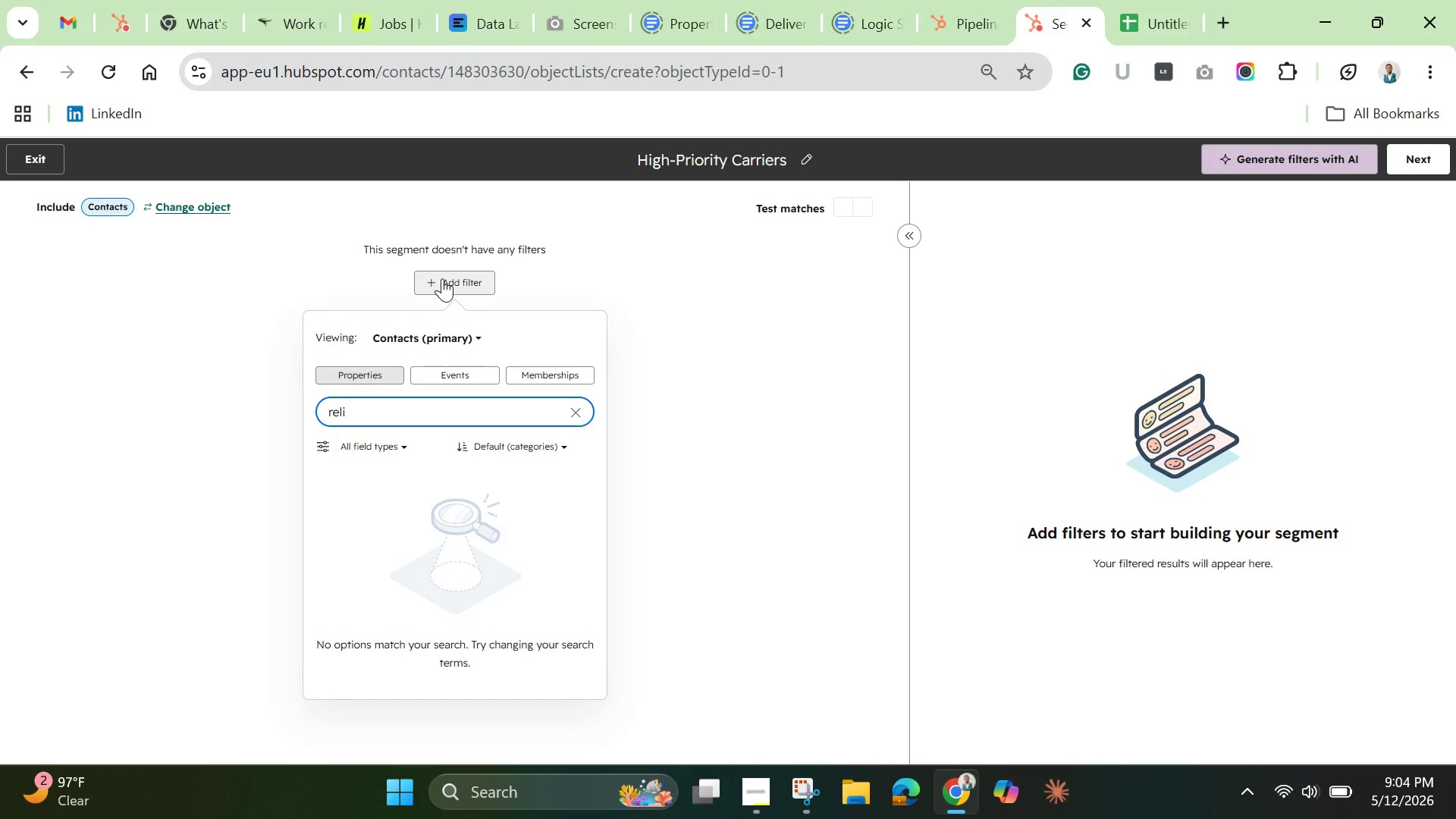 
left_click([30, 160])
 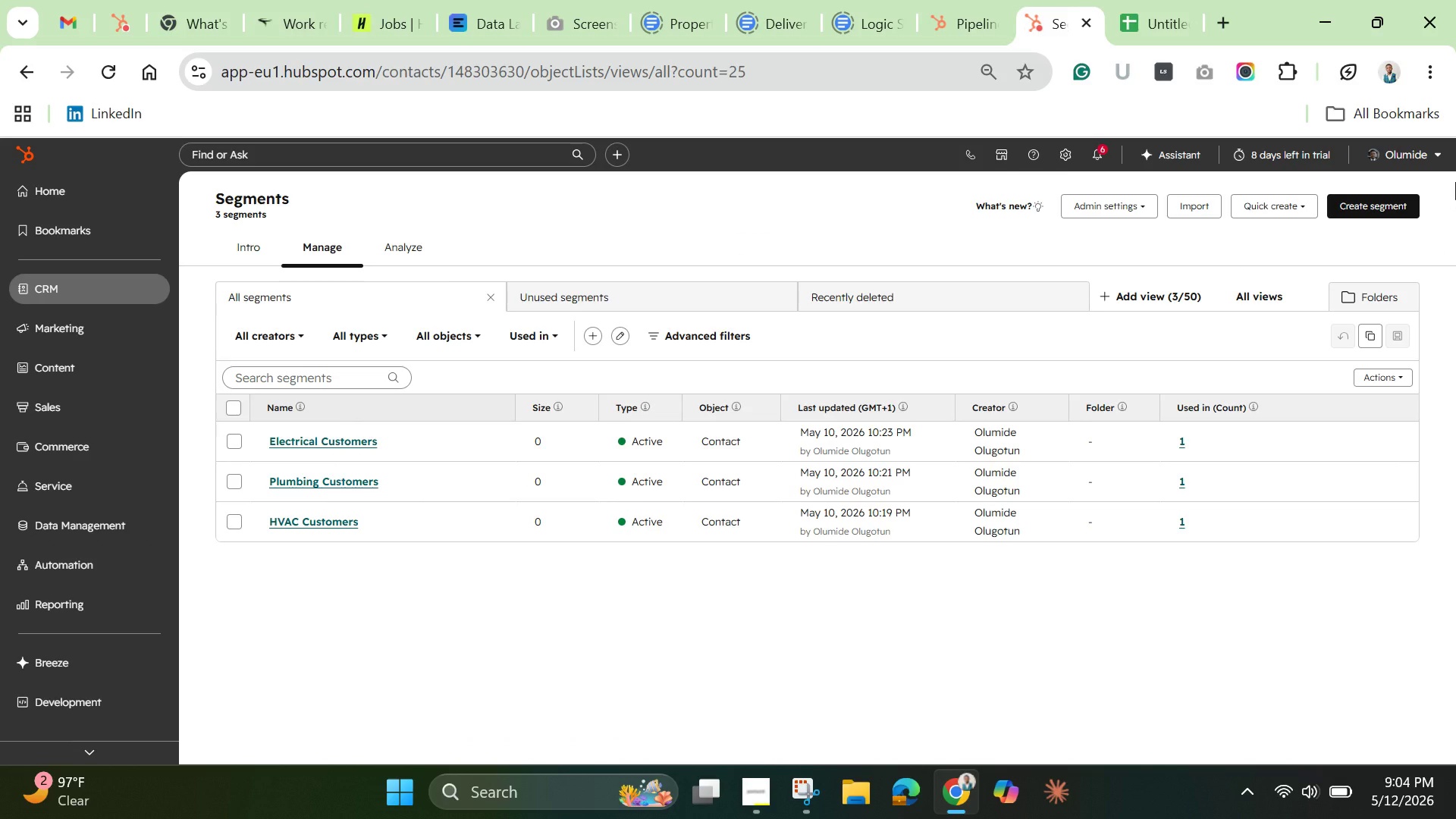 
wait(19.45)
 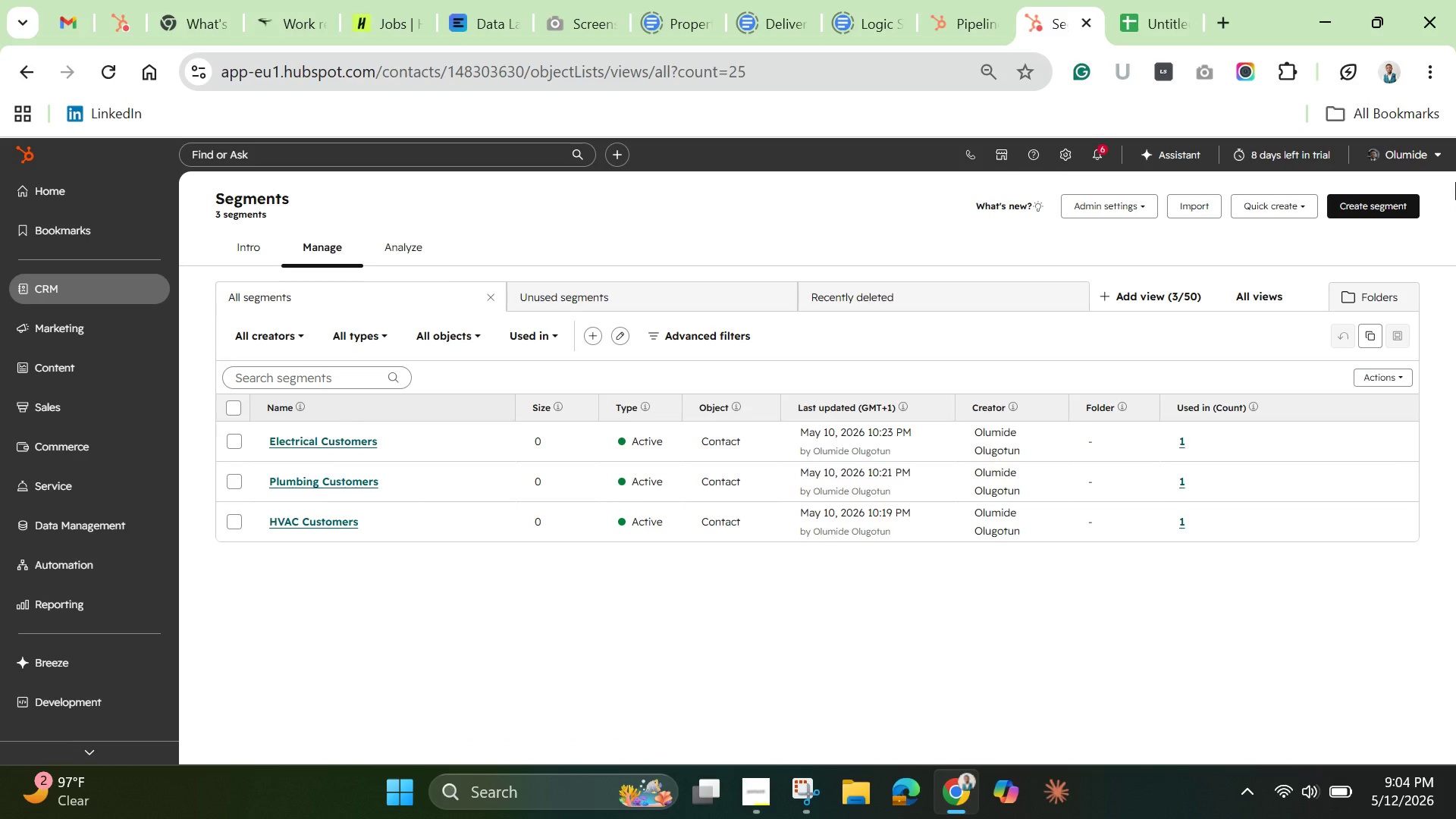 
left_click([1357, 208])
 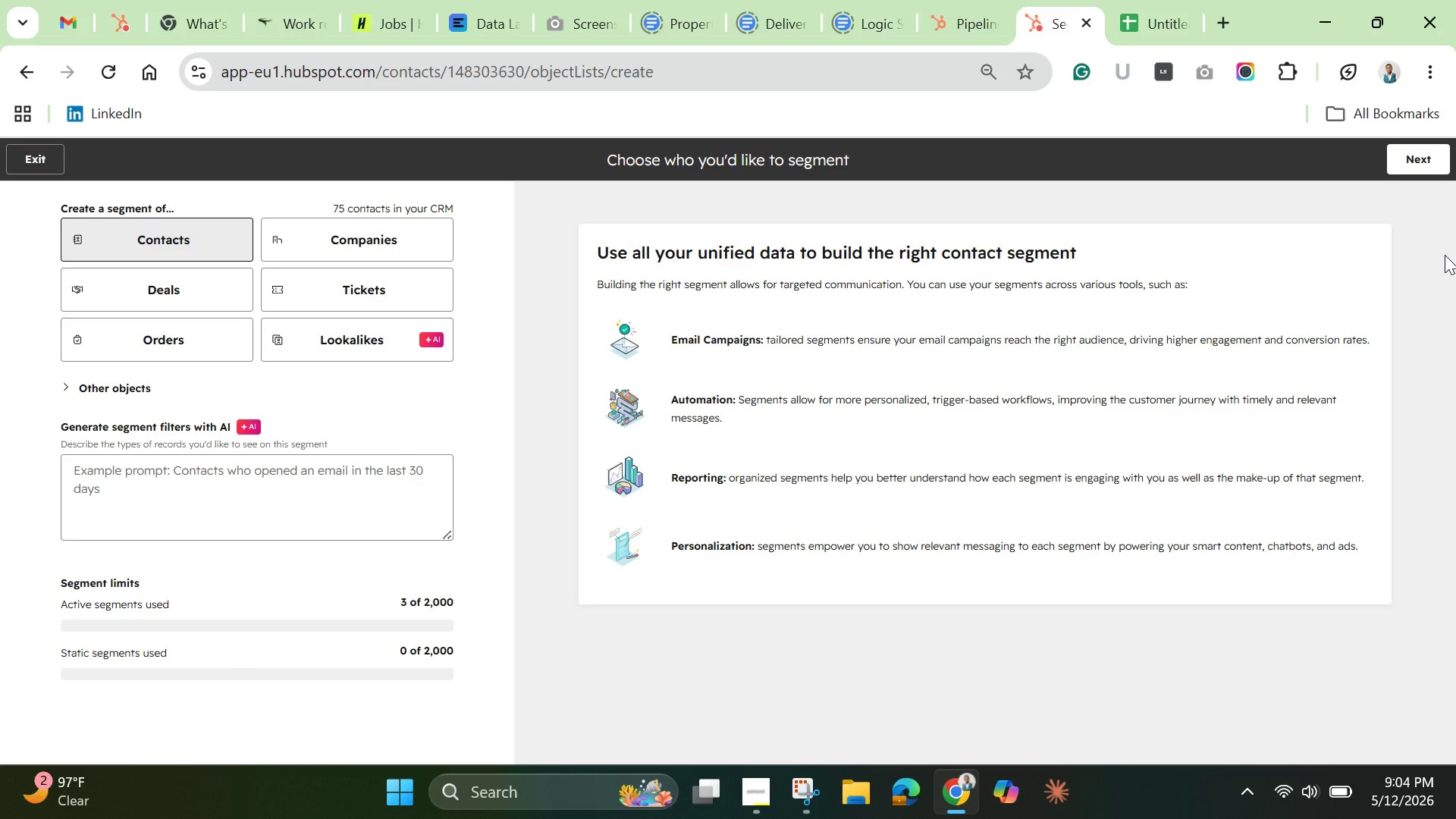 
wait(8.31)
 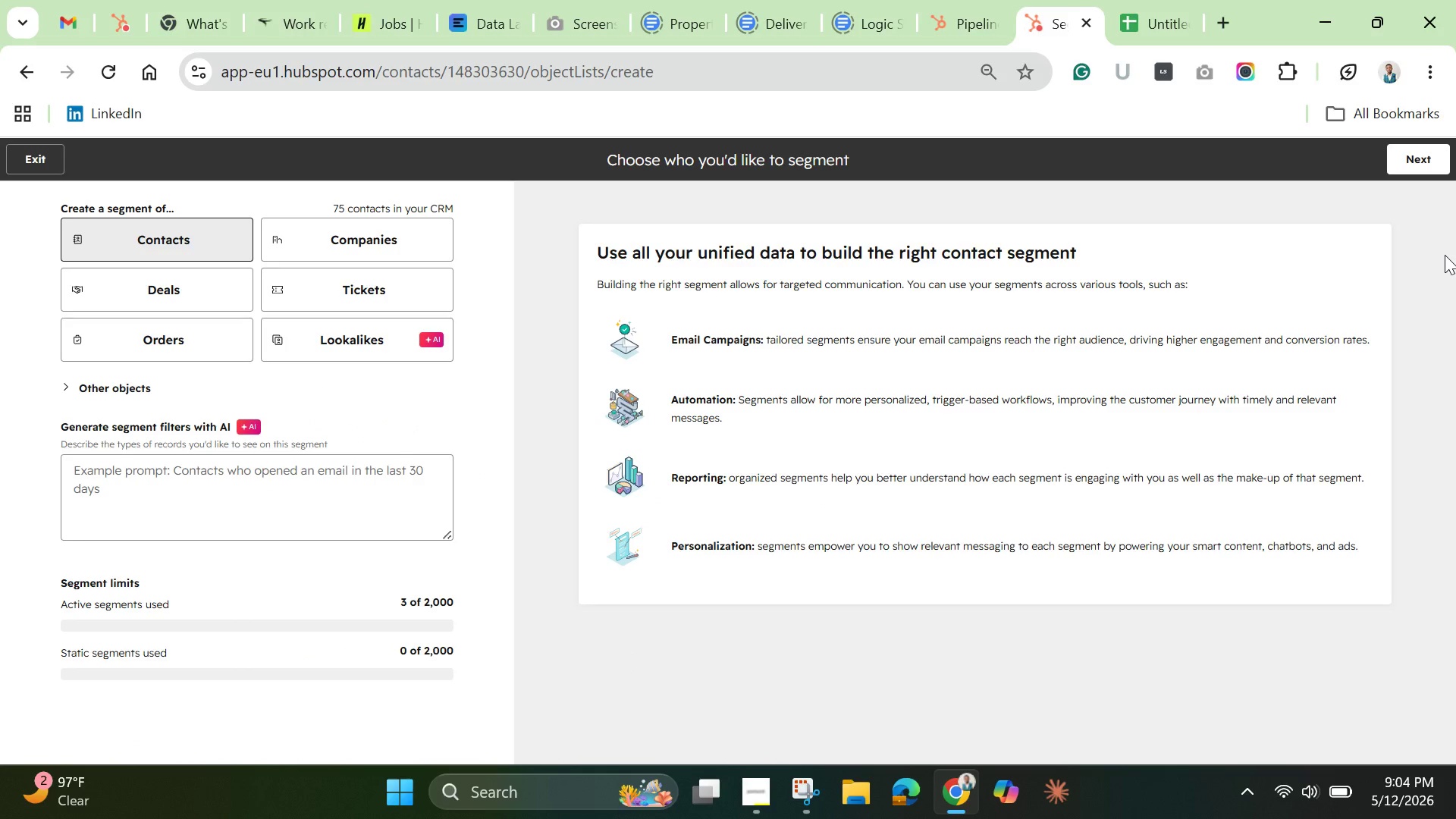 
left_click([206, 293])
 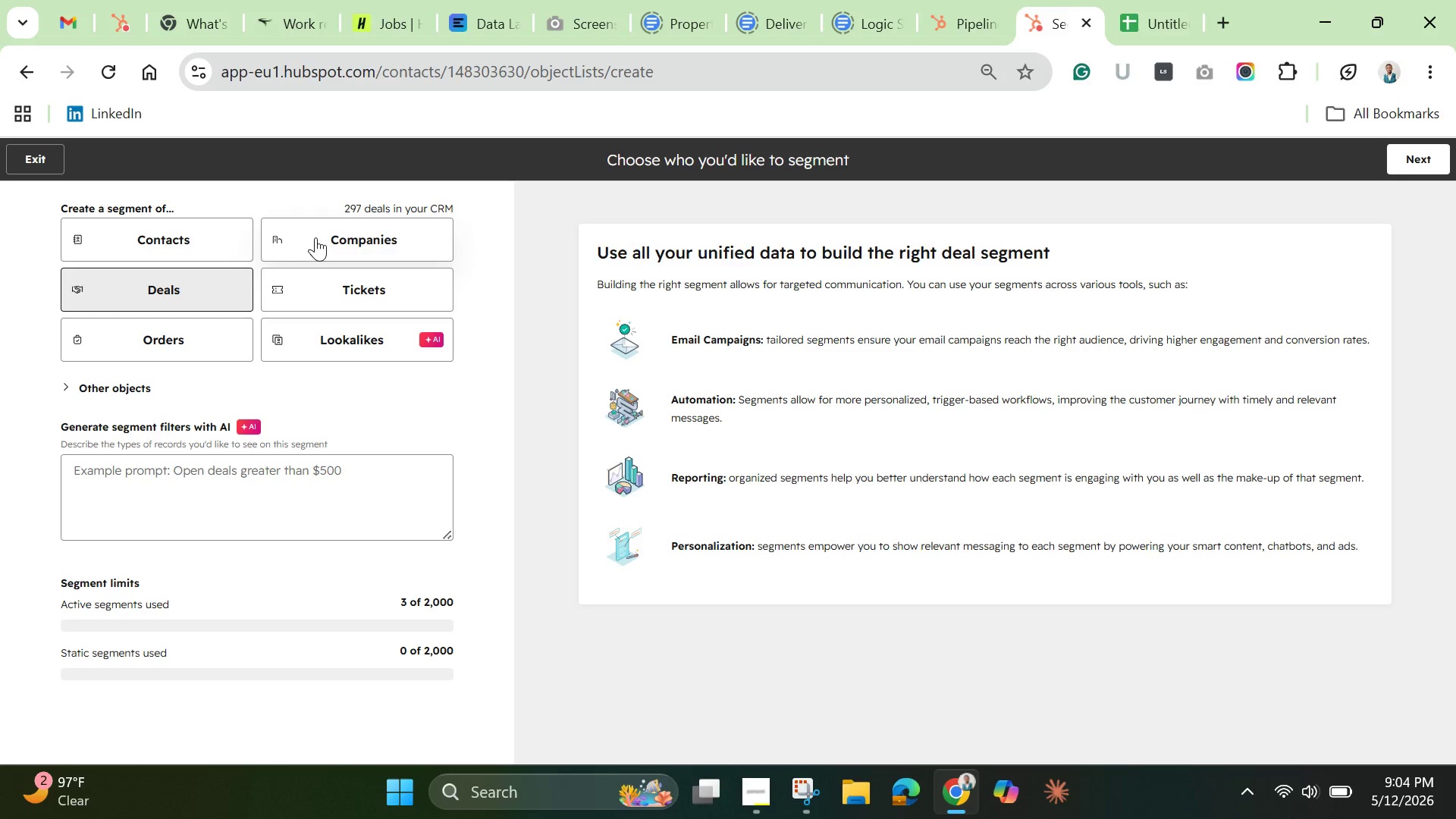 
left_click([344, 240])
 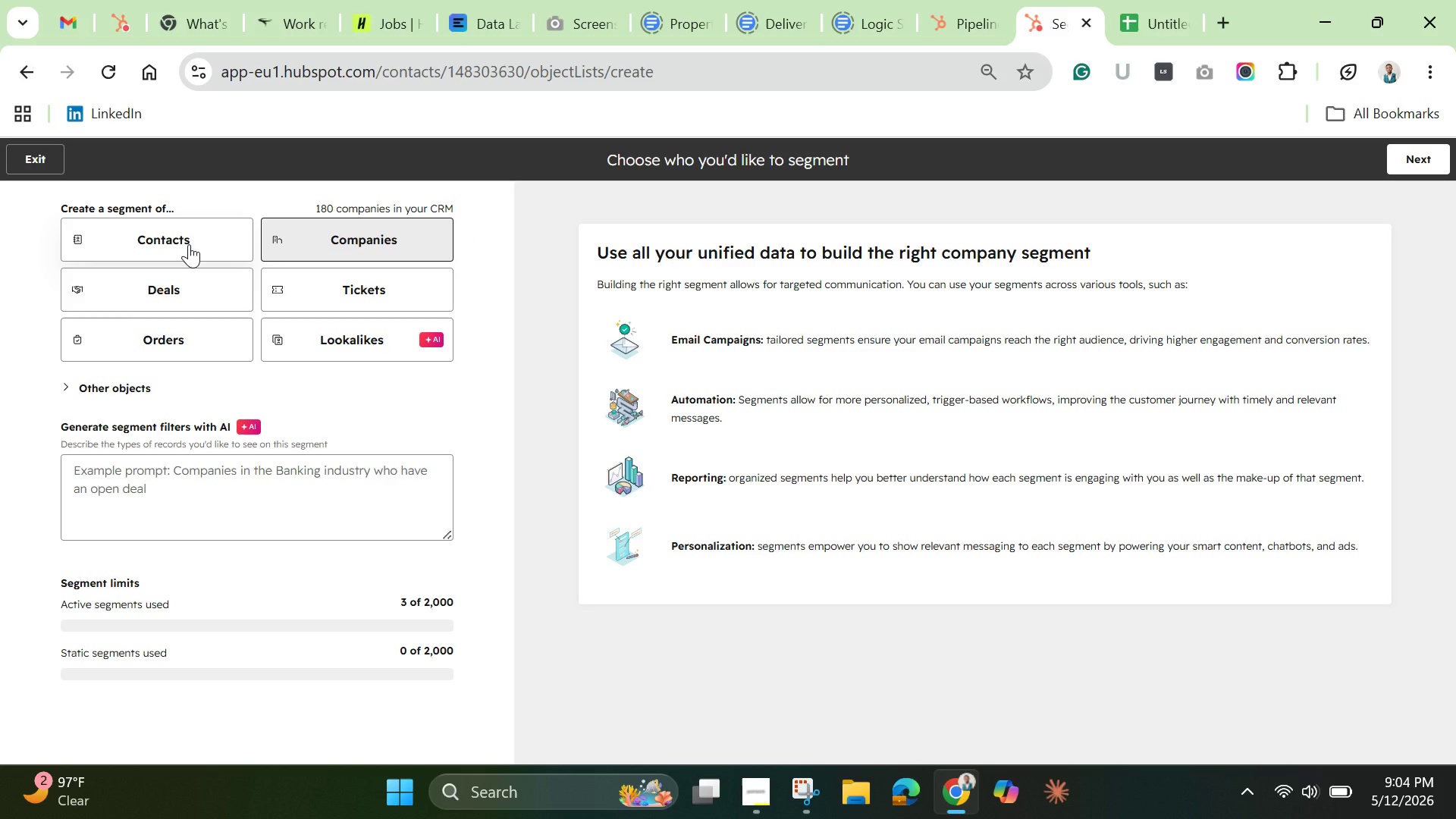 
wait(5.77)
 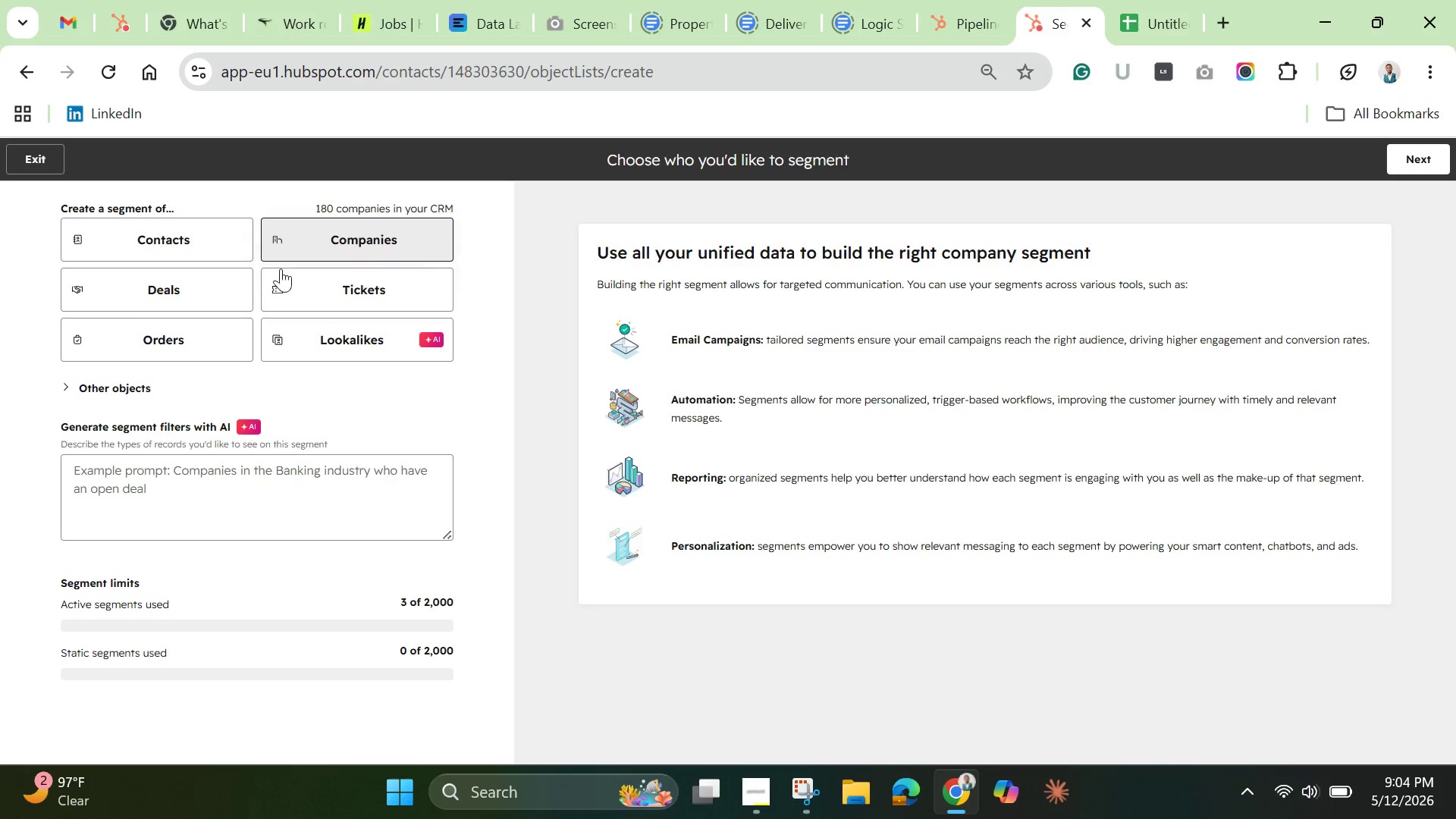 
scroll: coordinate [180, 290], scroll_direction: up, amount: 4.0
 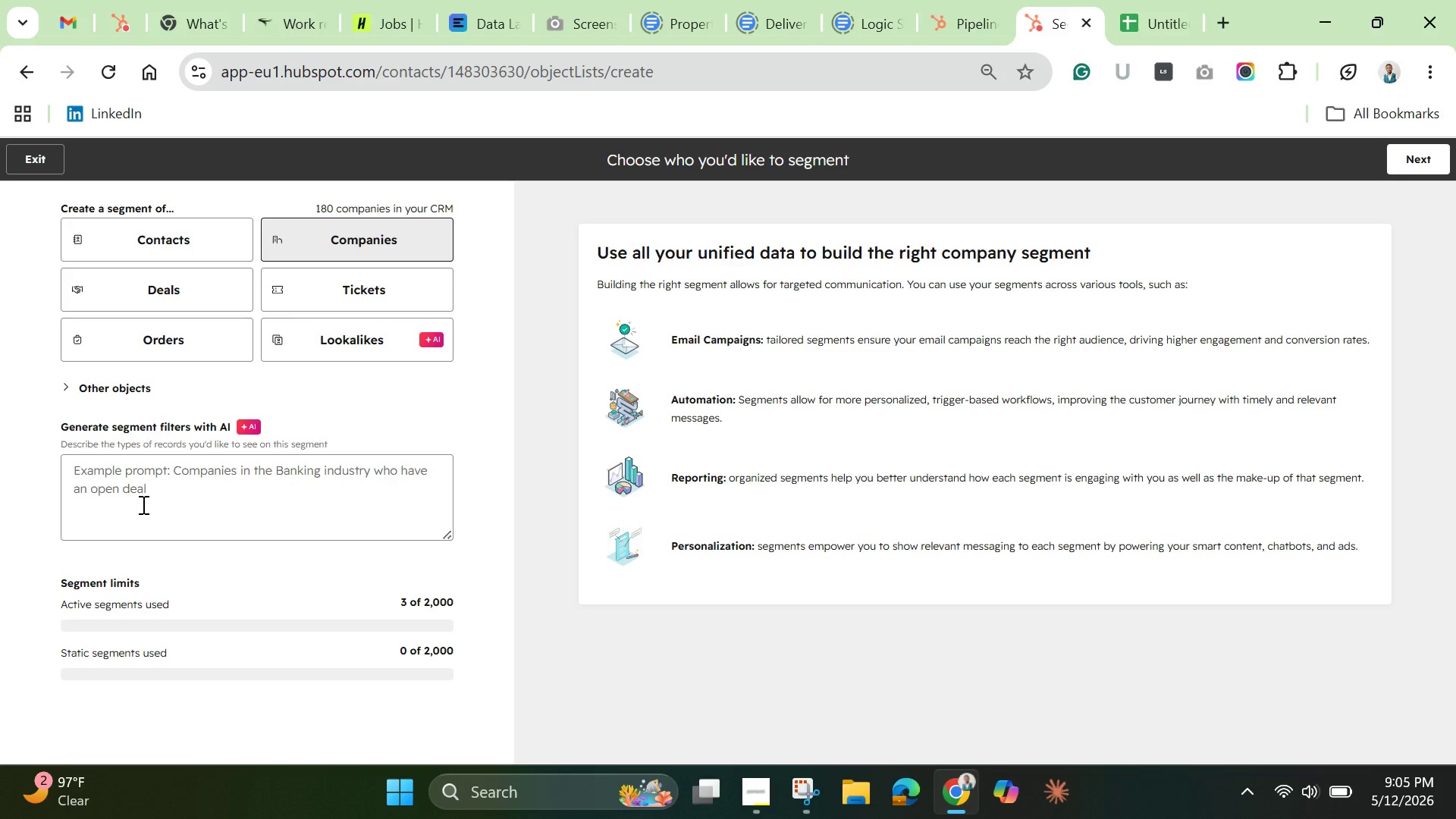 
wait(5.02)
 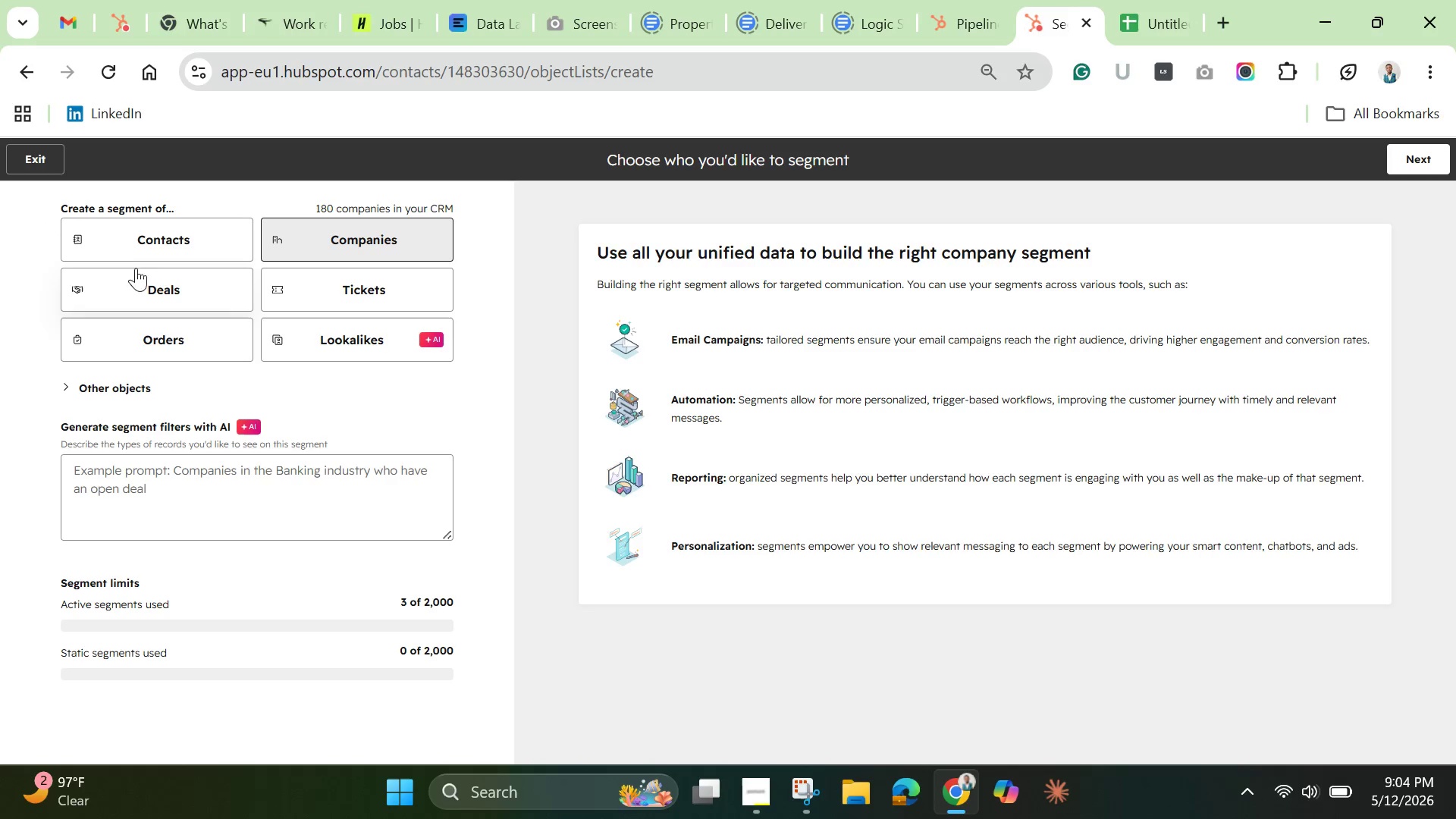 
left_click([105, 390])
 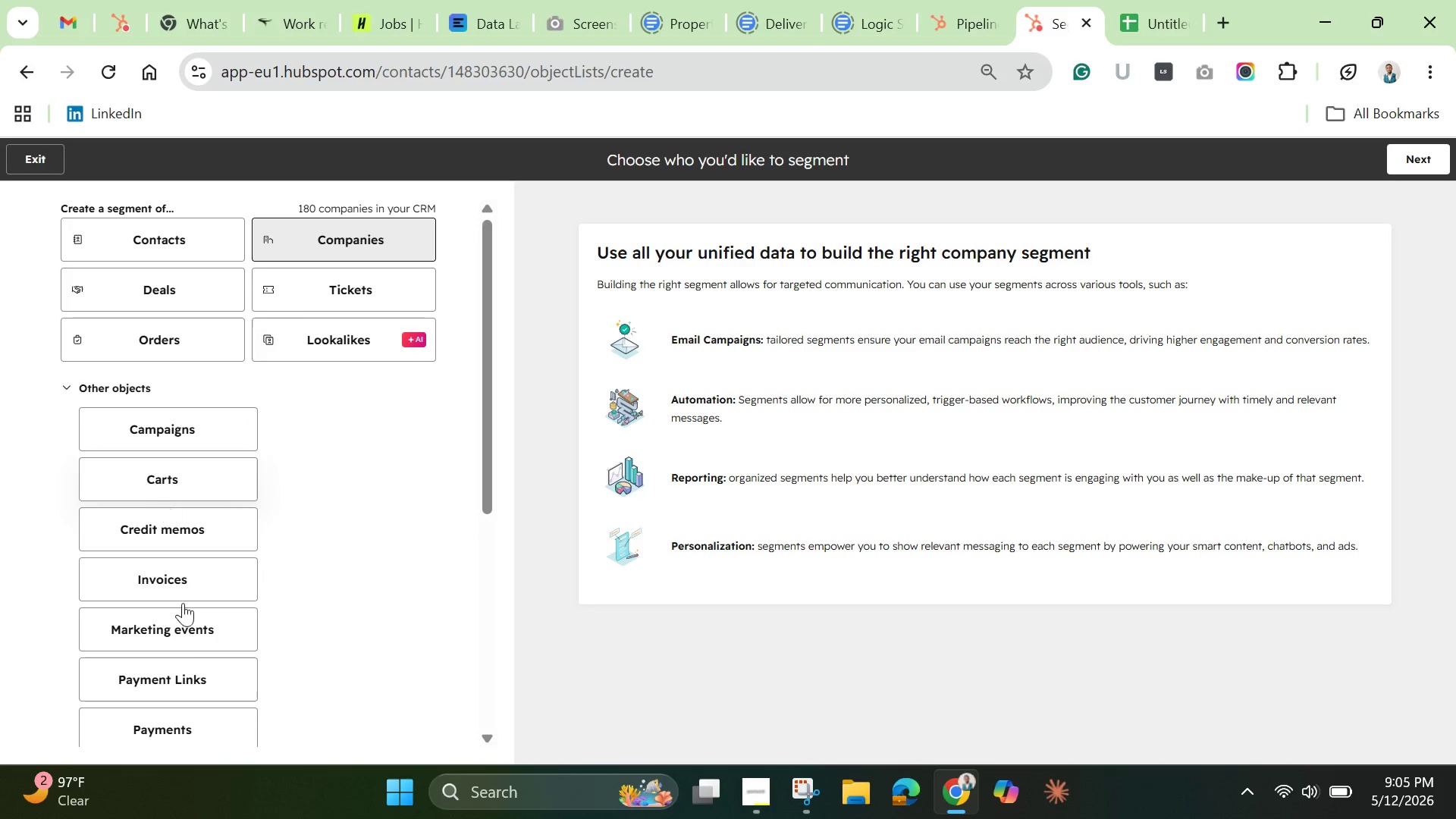 
scroll: coordinate [187, 639], scroll_direction: down, amount: 7.0
 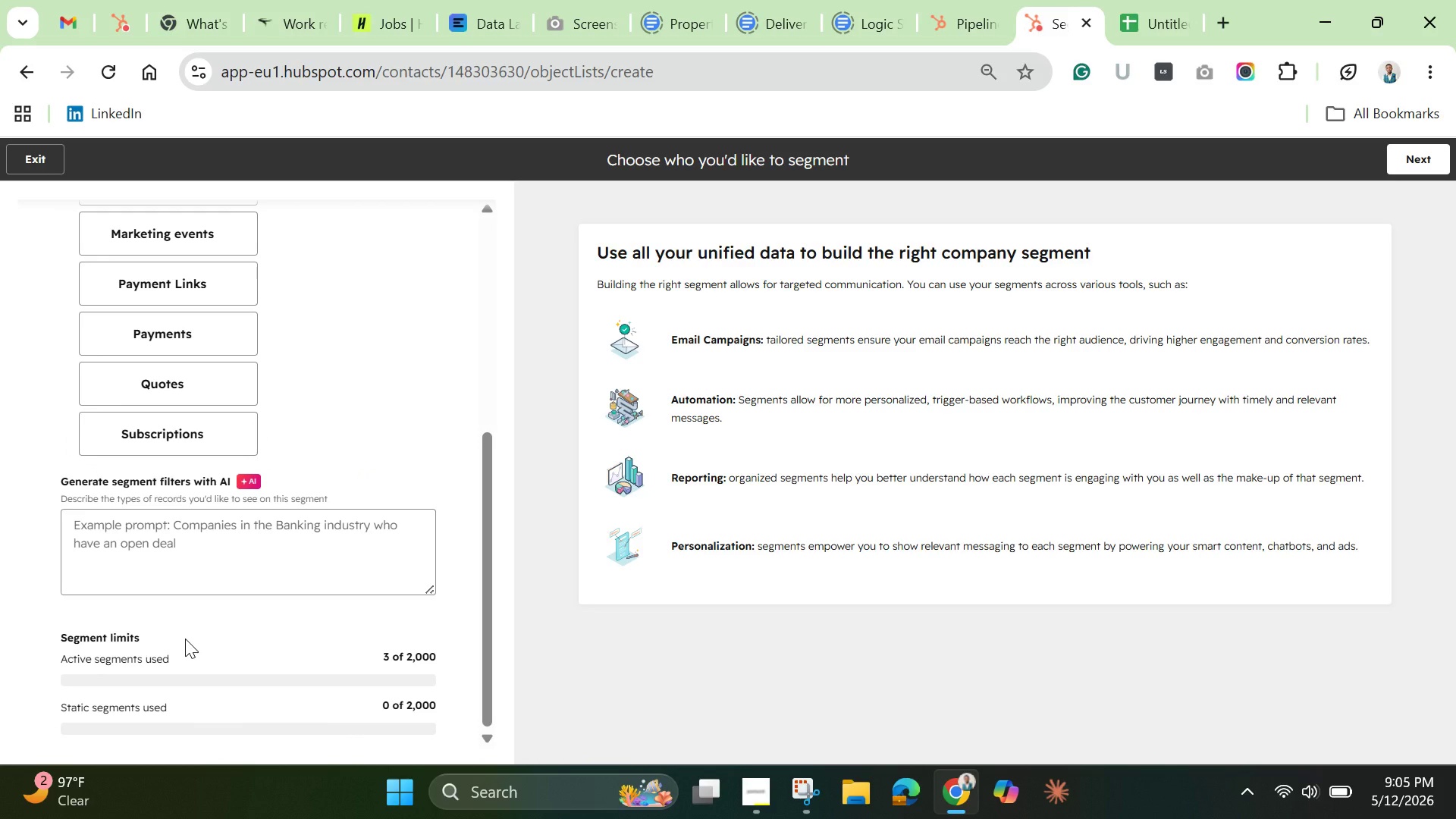 
scroll: coordinate [185, 639], scroll_direction: up, amount: 4.0
 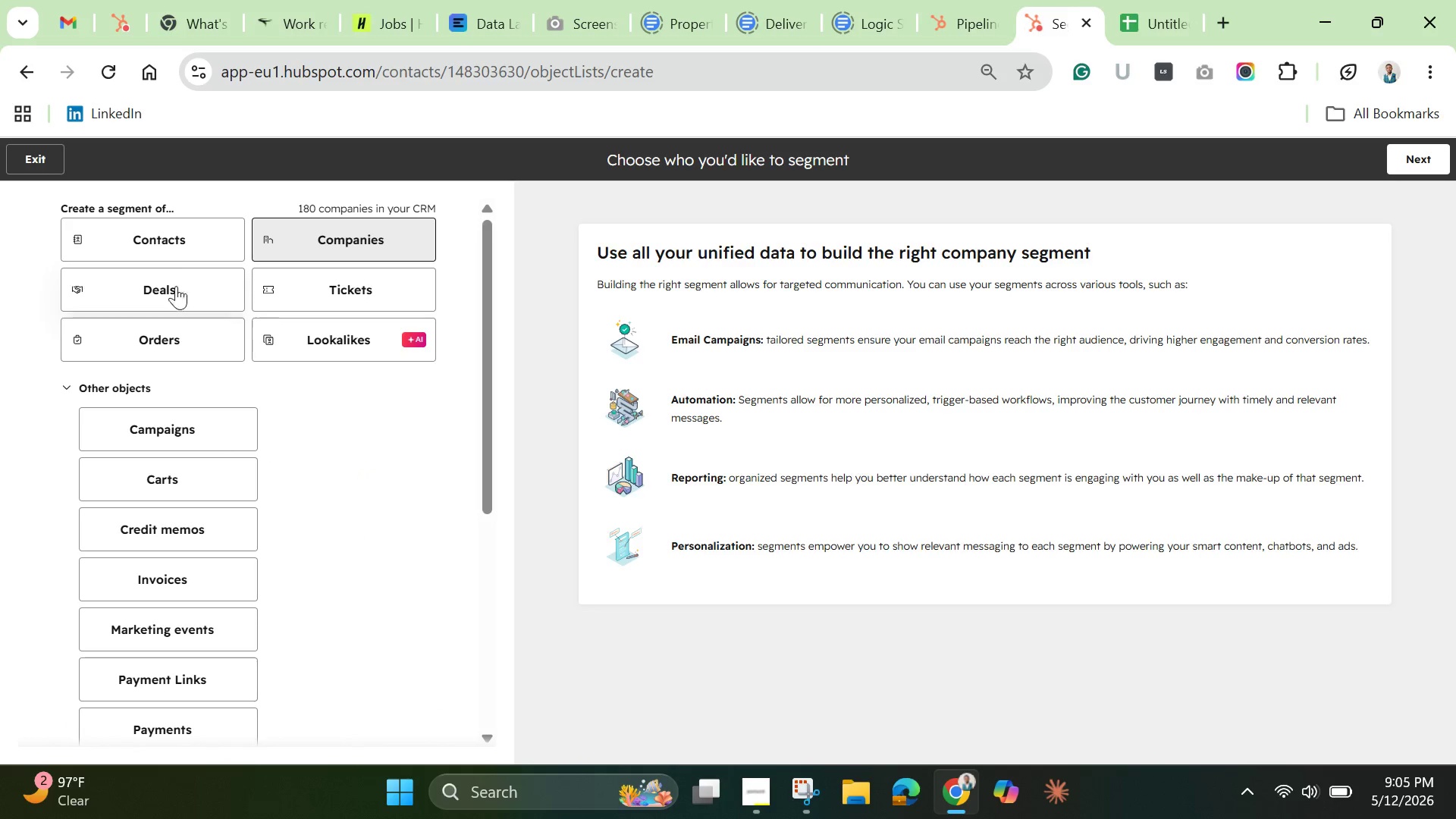 
left_click([160, 234])
 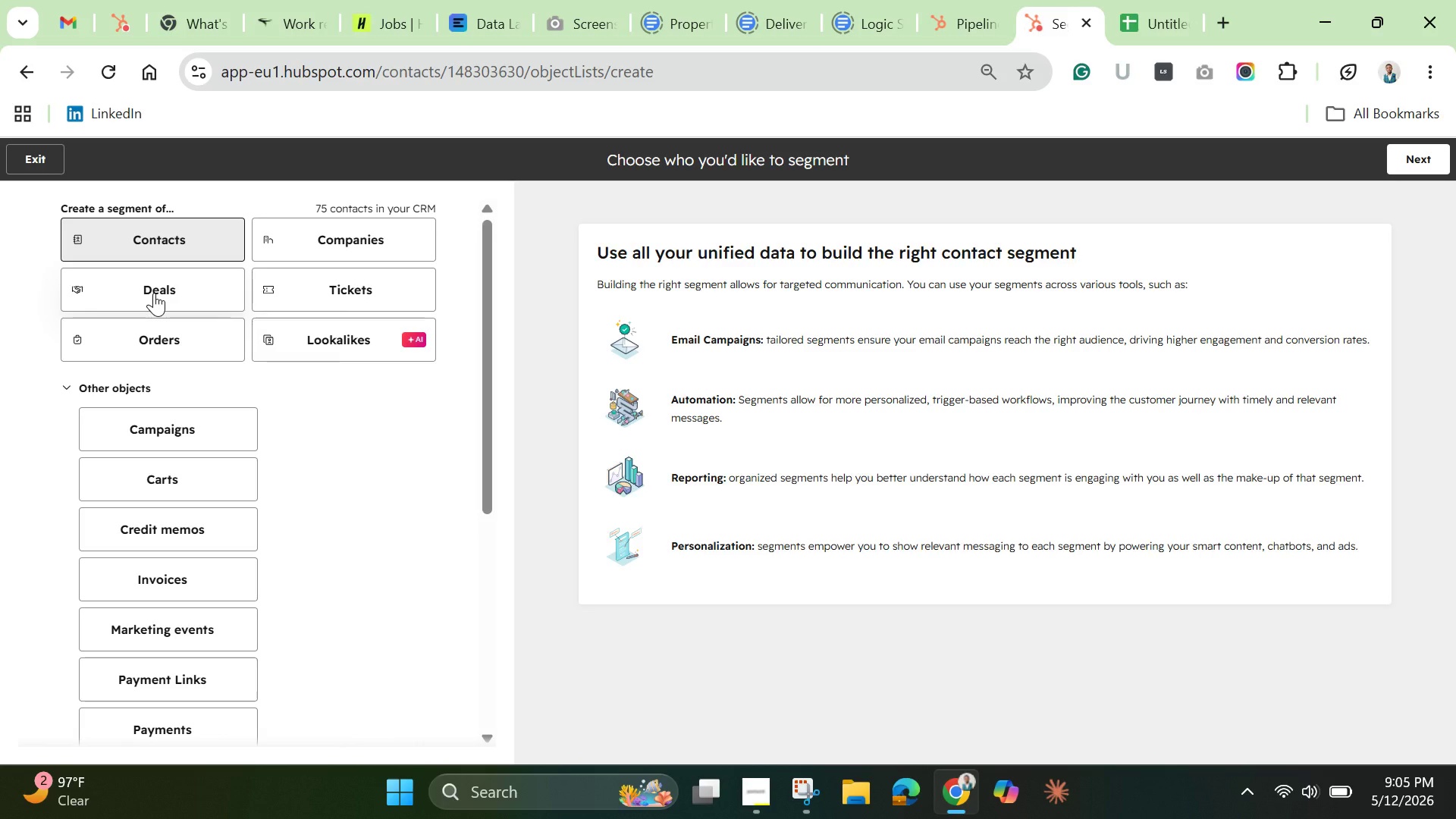 
wait(6.12)
 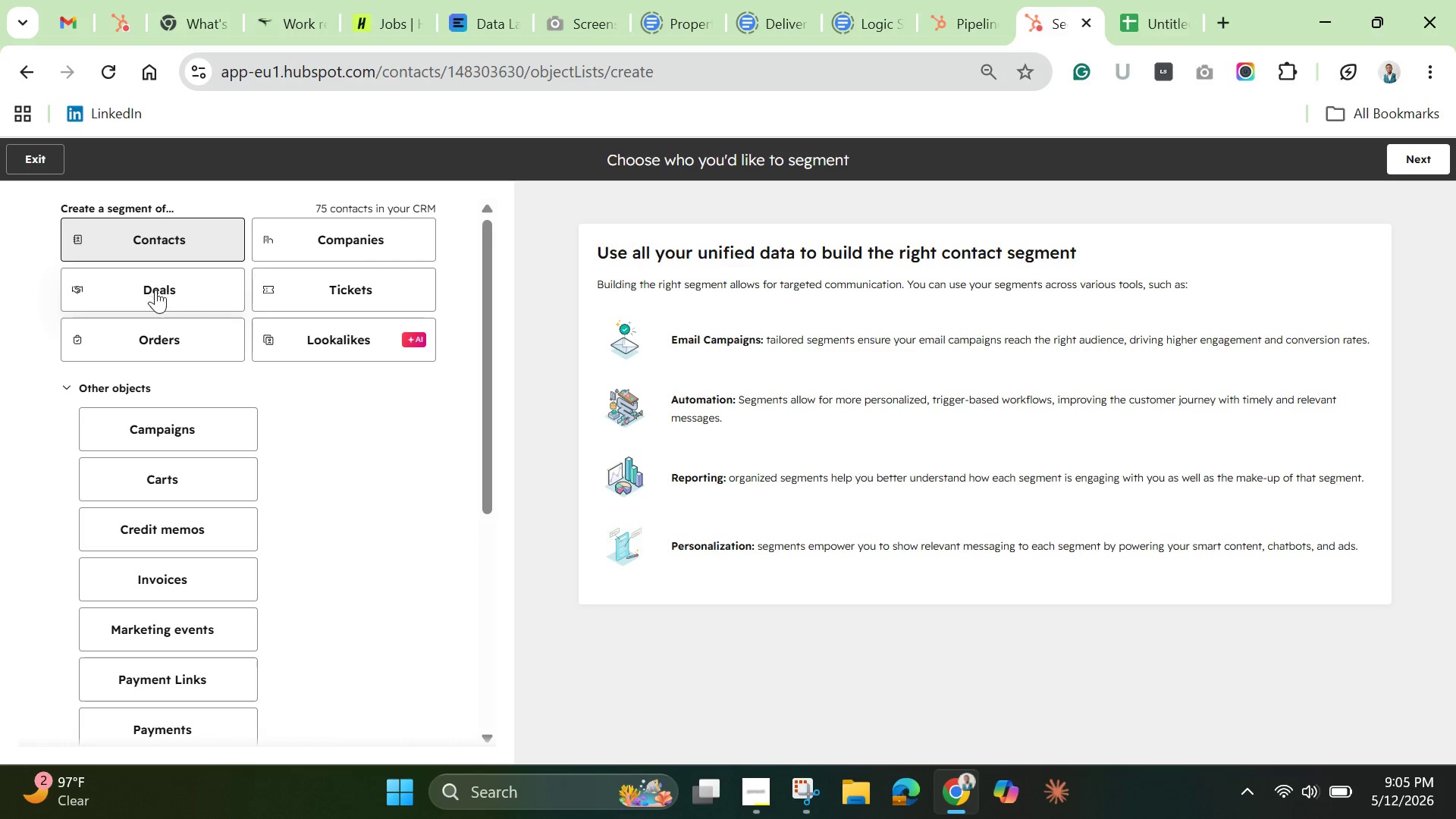 
left_click([154, 293])
 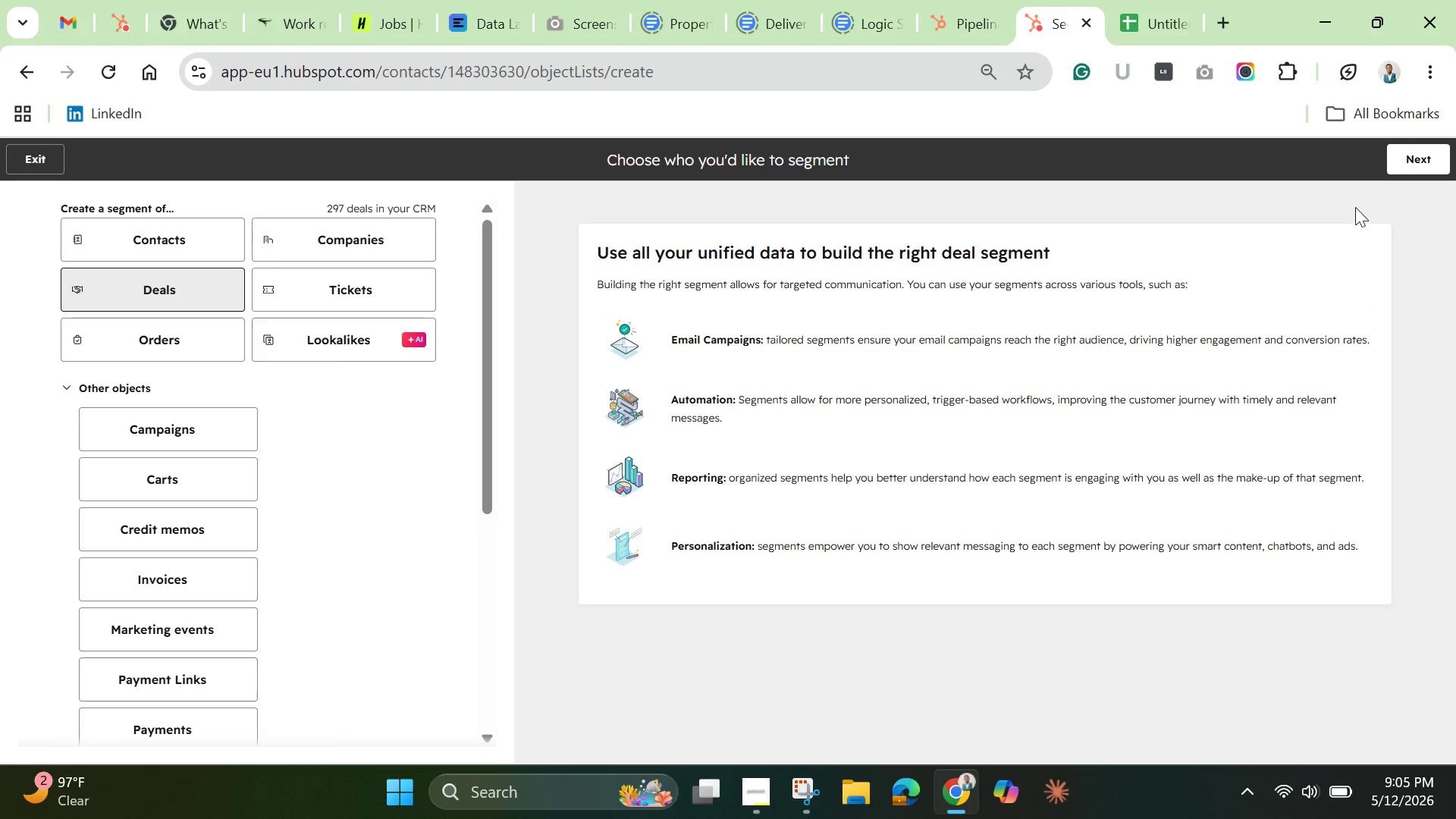 
left_click([1410, 155])
 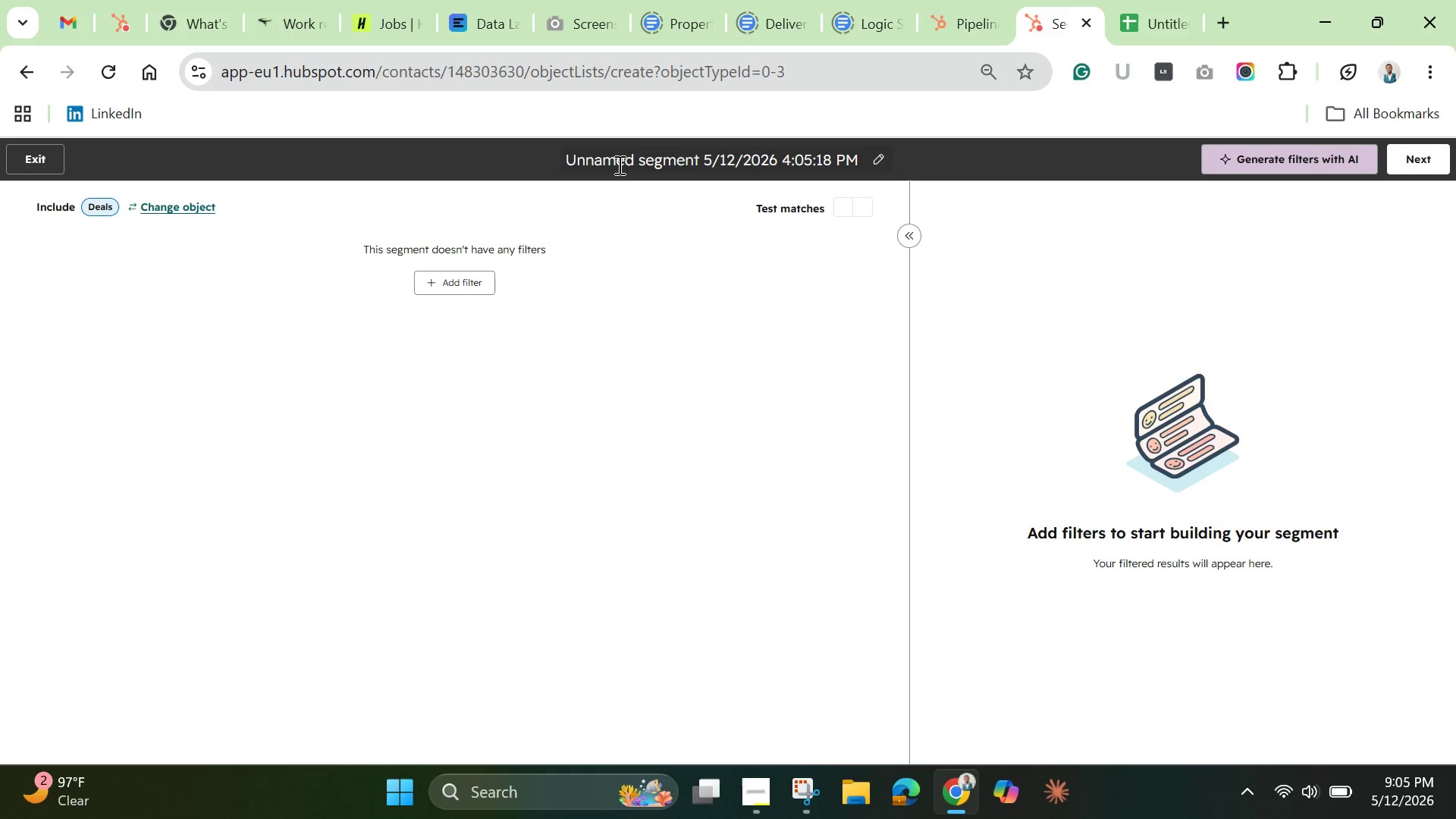 
left_click([457, 288])
 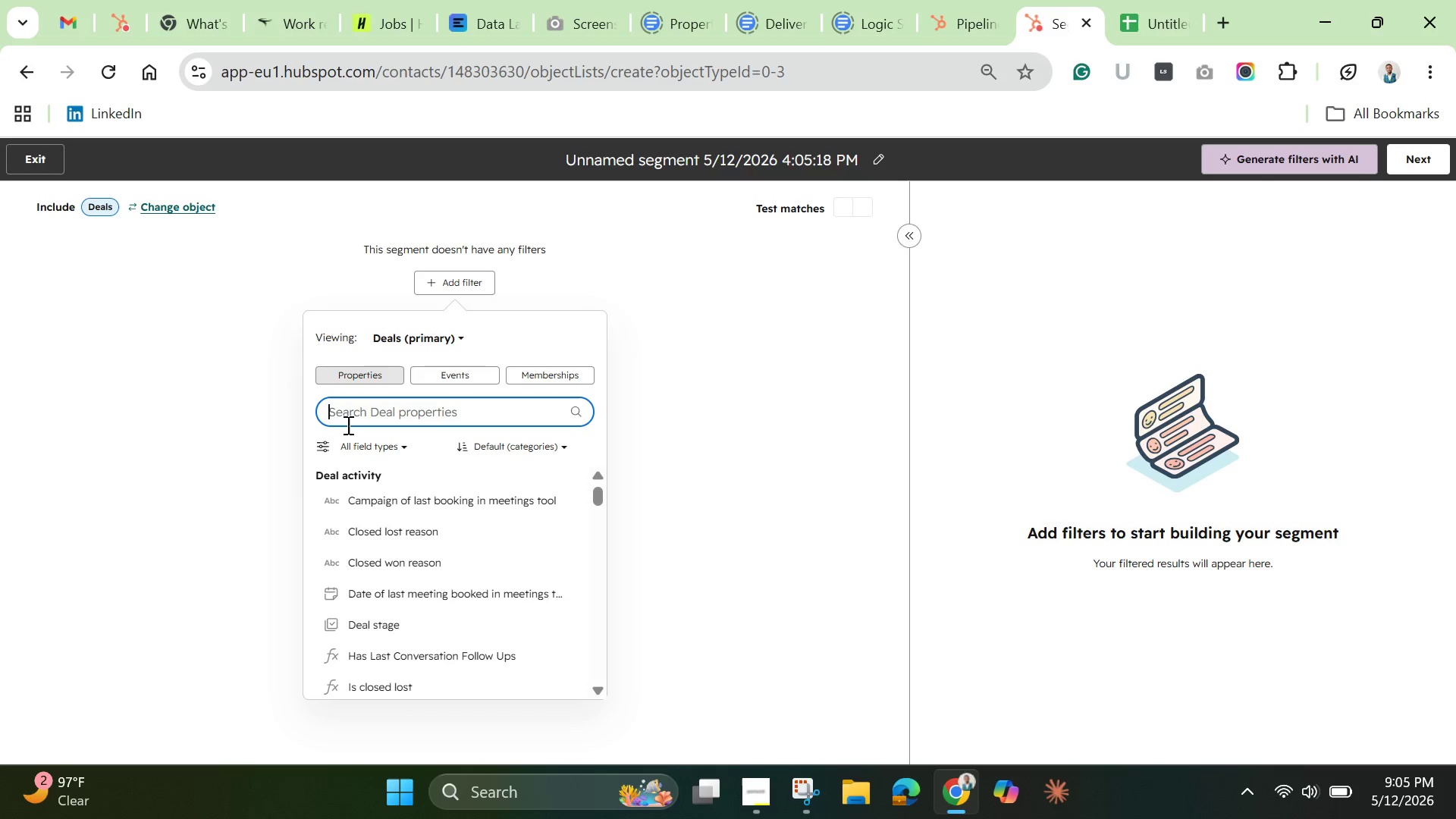 
type(rea)
key(Backspace)
 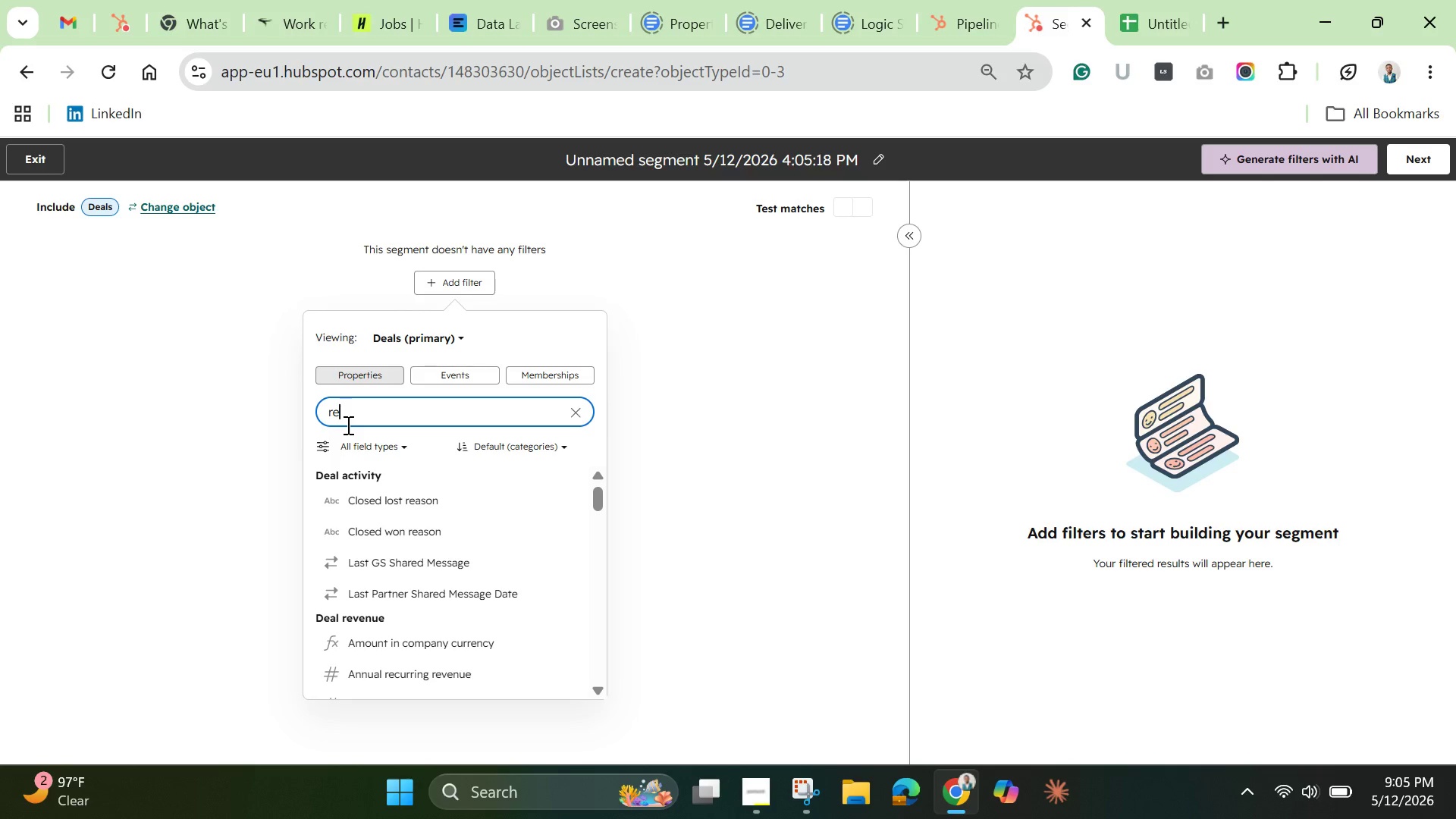 
type(li)
key(Backspace)
key(Backspace)
key(Backspace)
 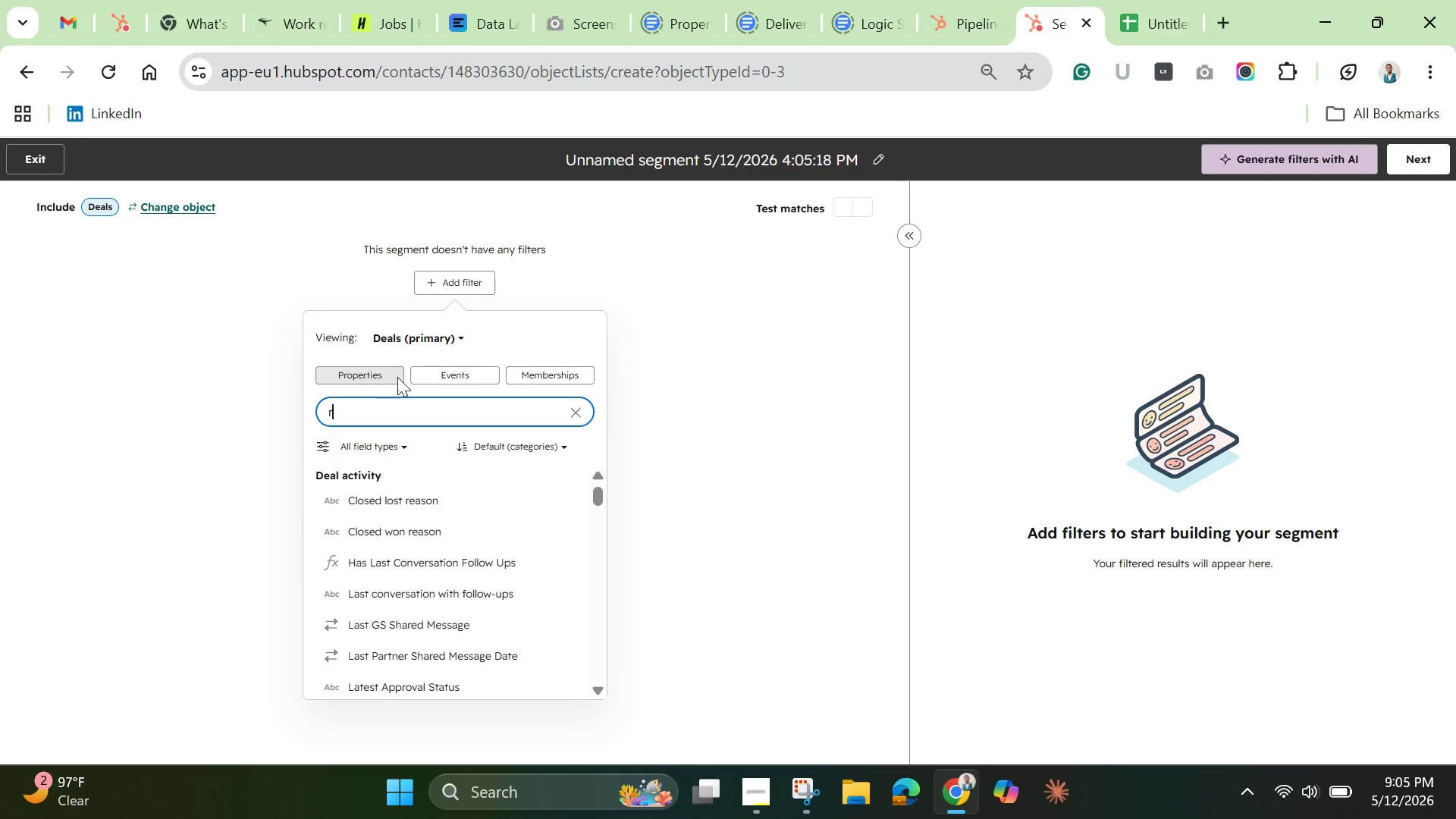 
left_click([422, 334])
 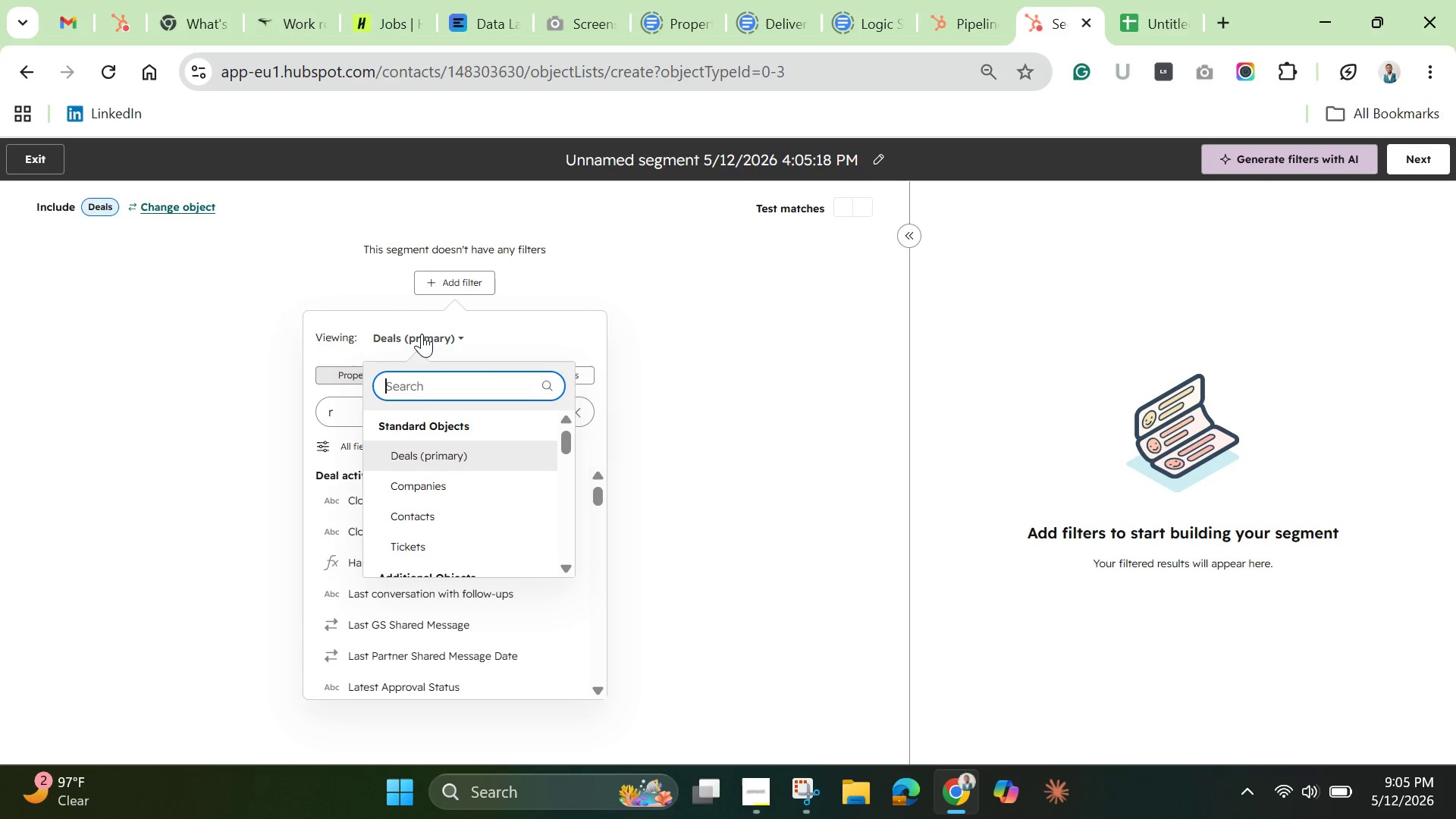 
wait(6.67)
 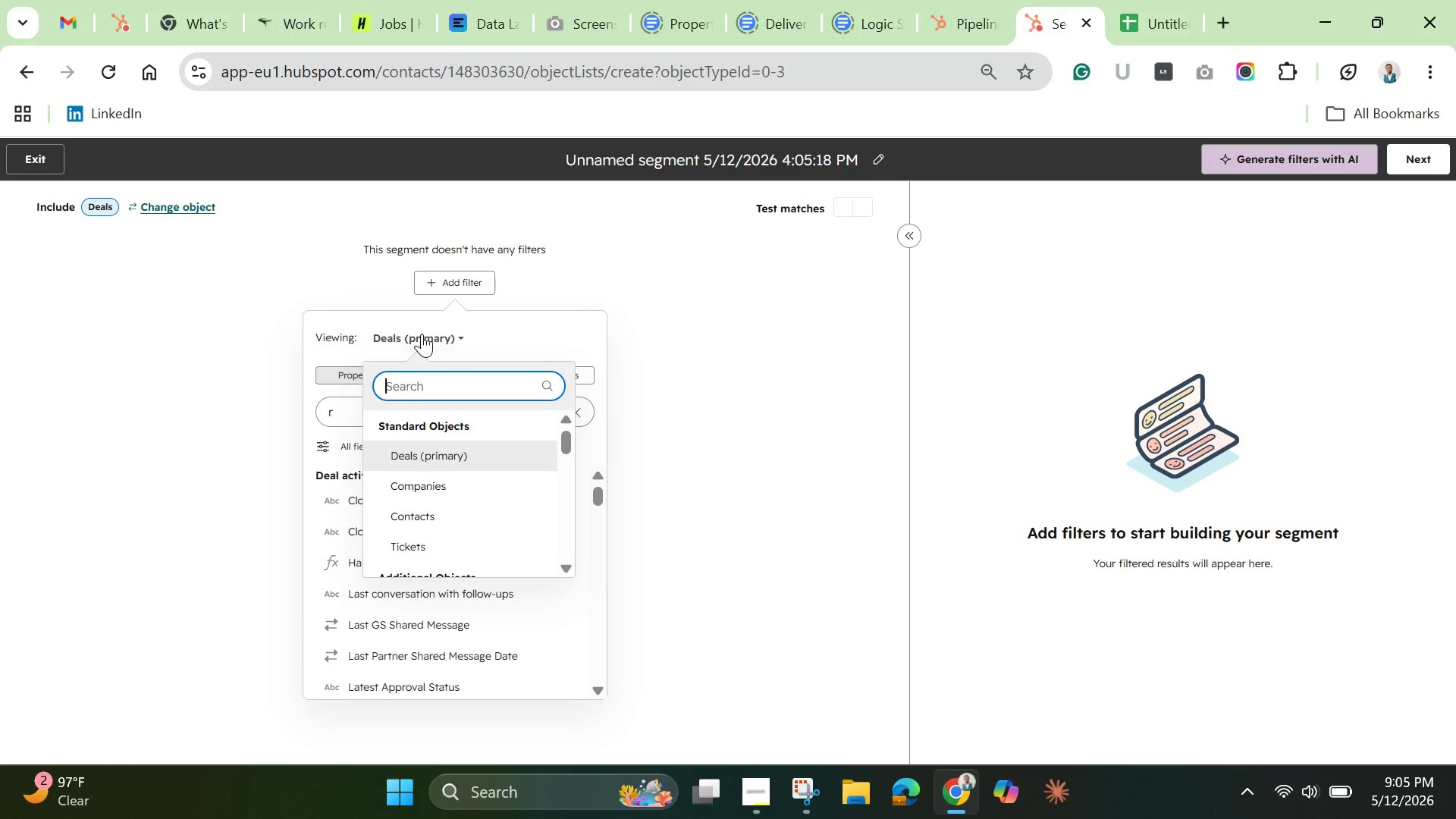 
left_click([435, 487])
 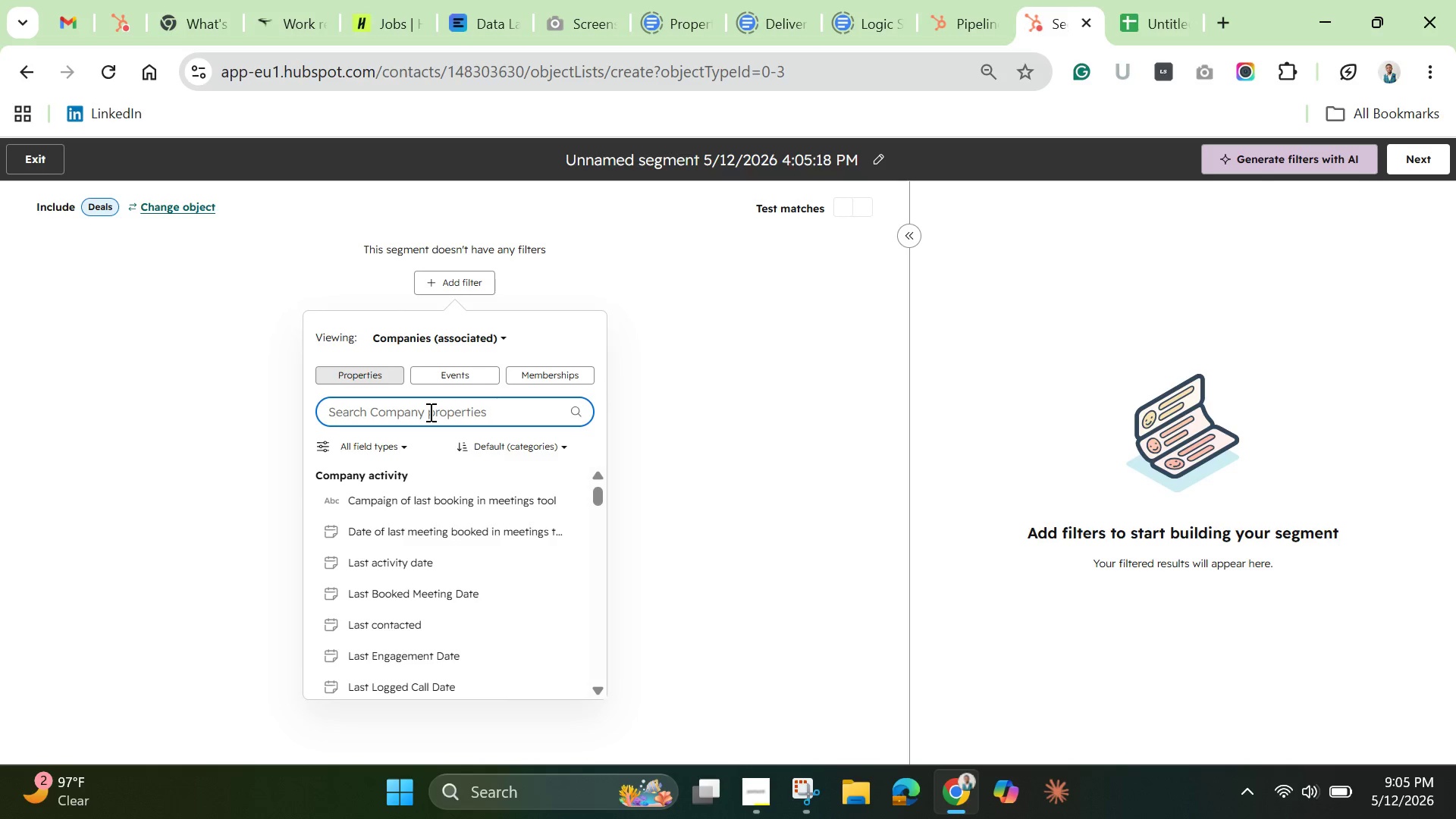 
type(rea)
 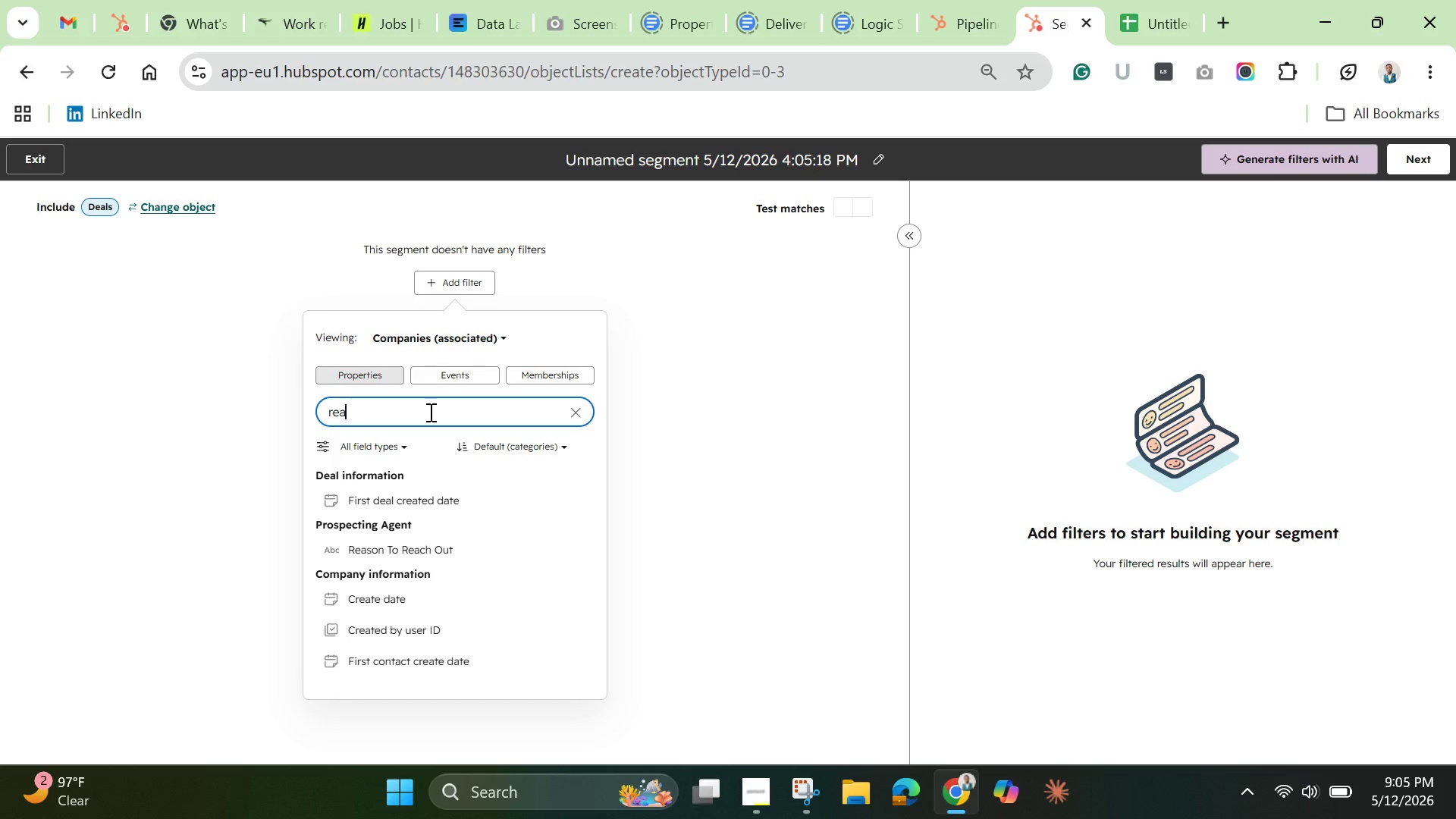 
type(li)
key(Backspace)
key(Backspace)
key(Backspace)
type(li)
 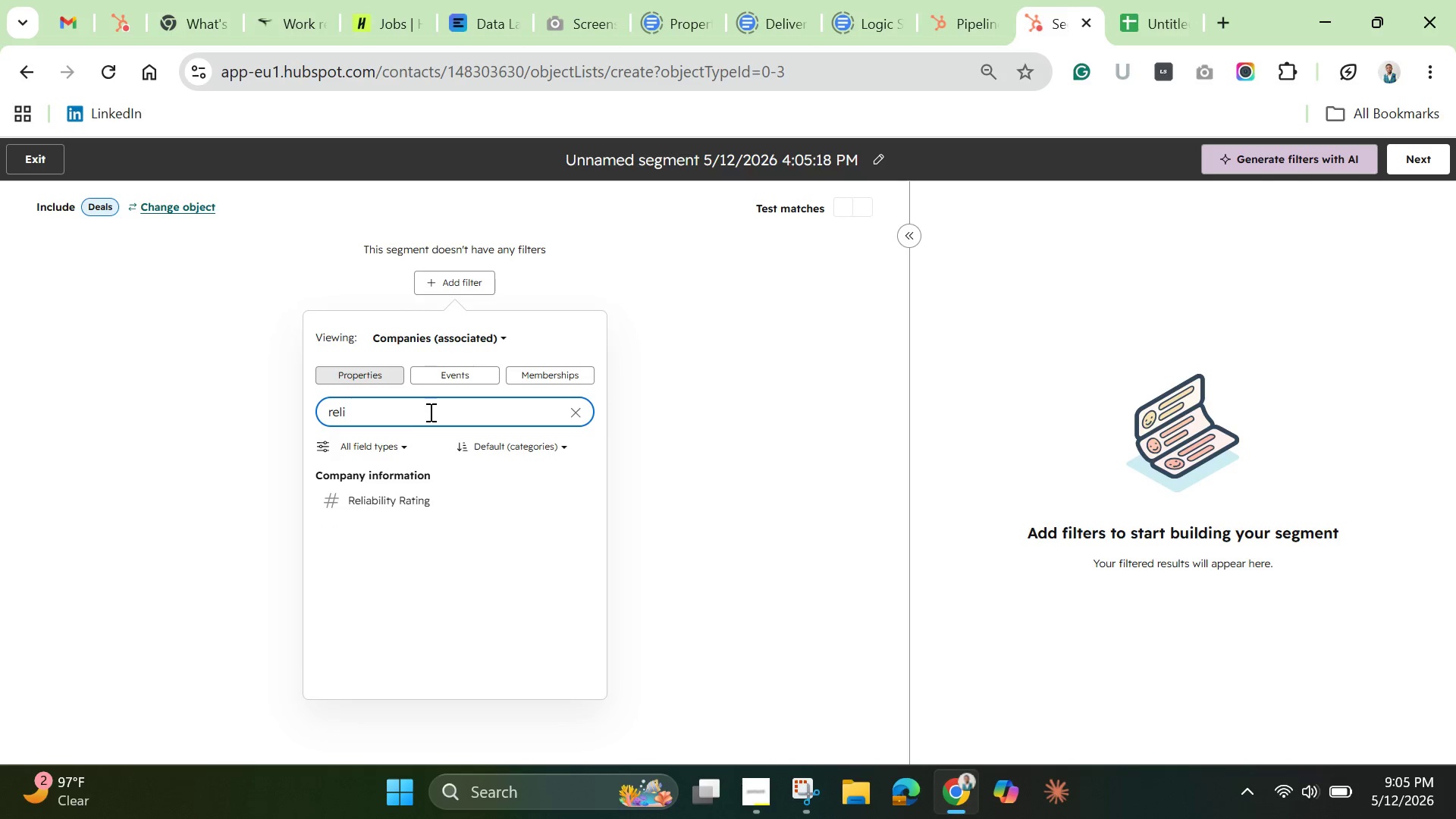 
left_click([403, 498])
 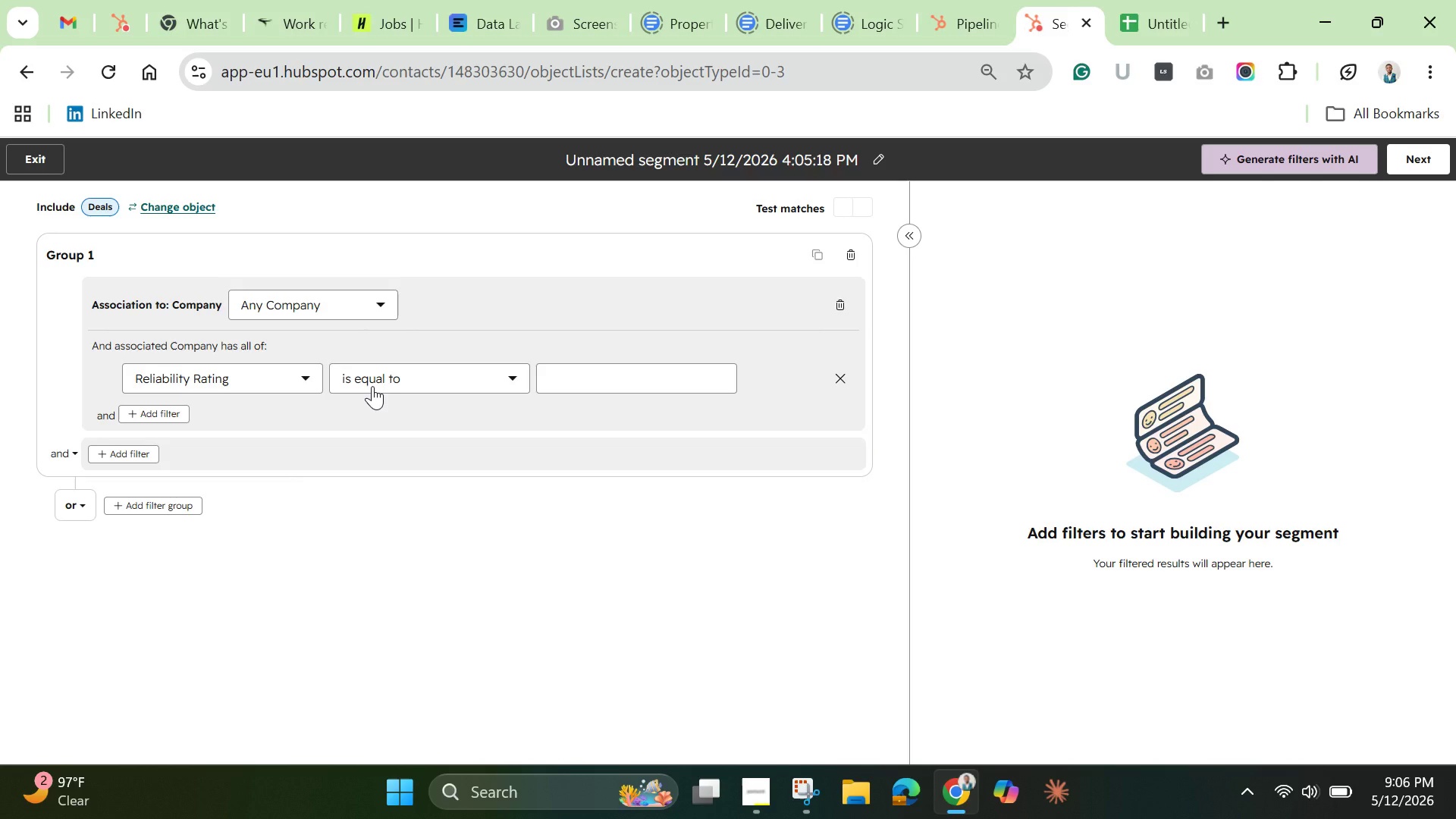 
wait(6.11)
 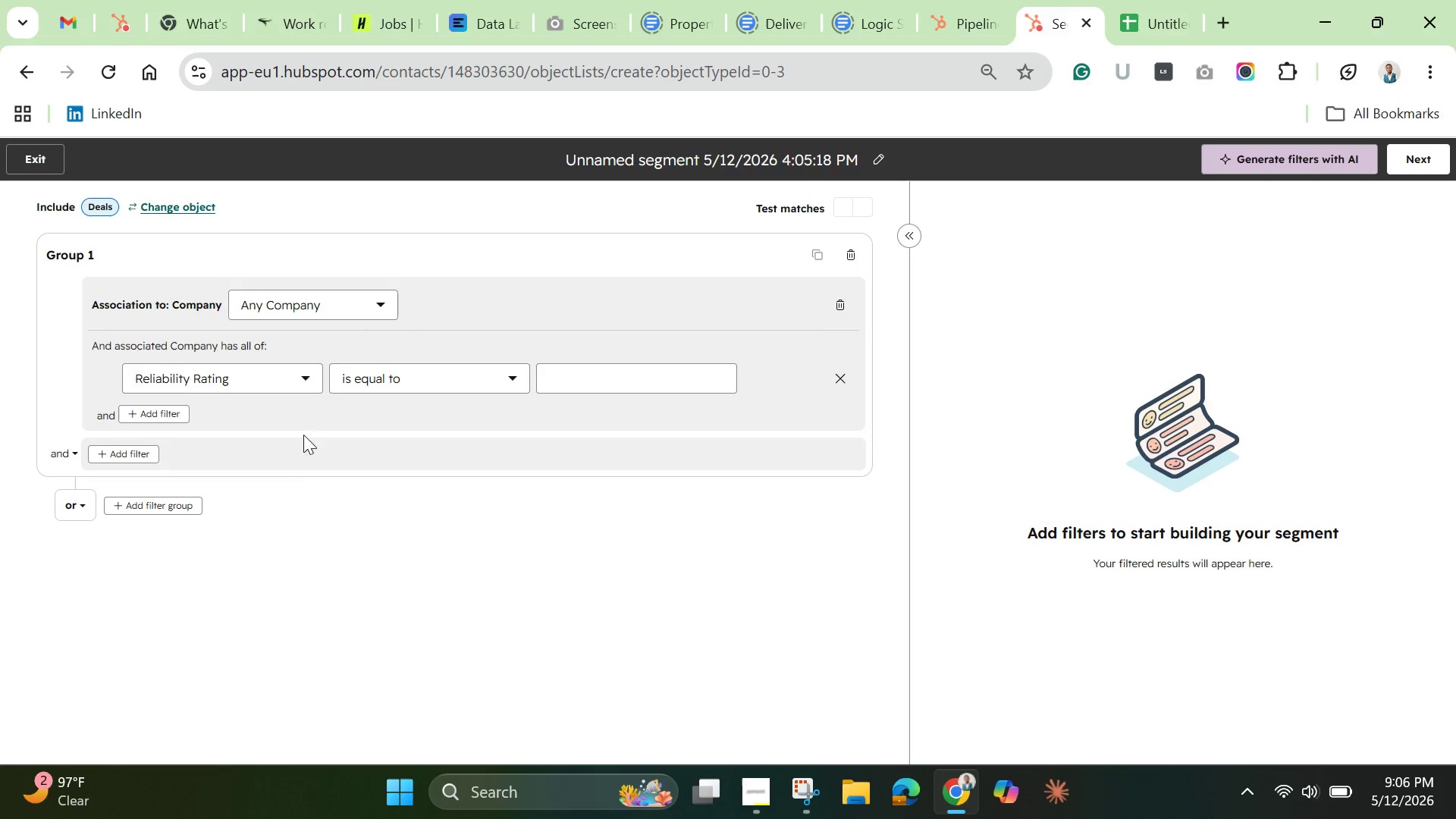 
left_click([372, 386])
 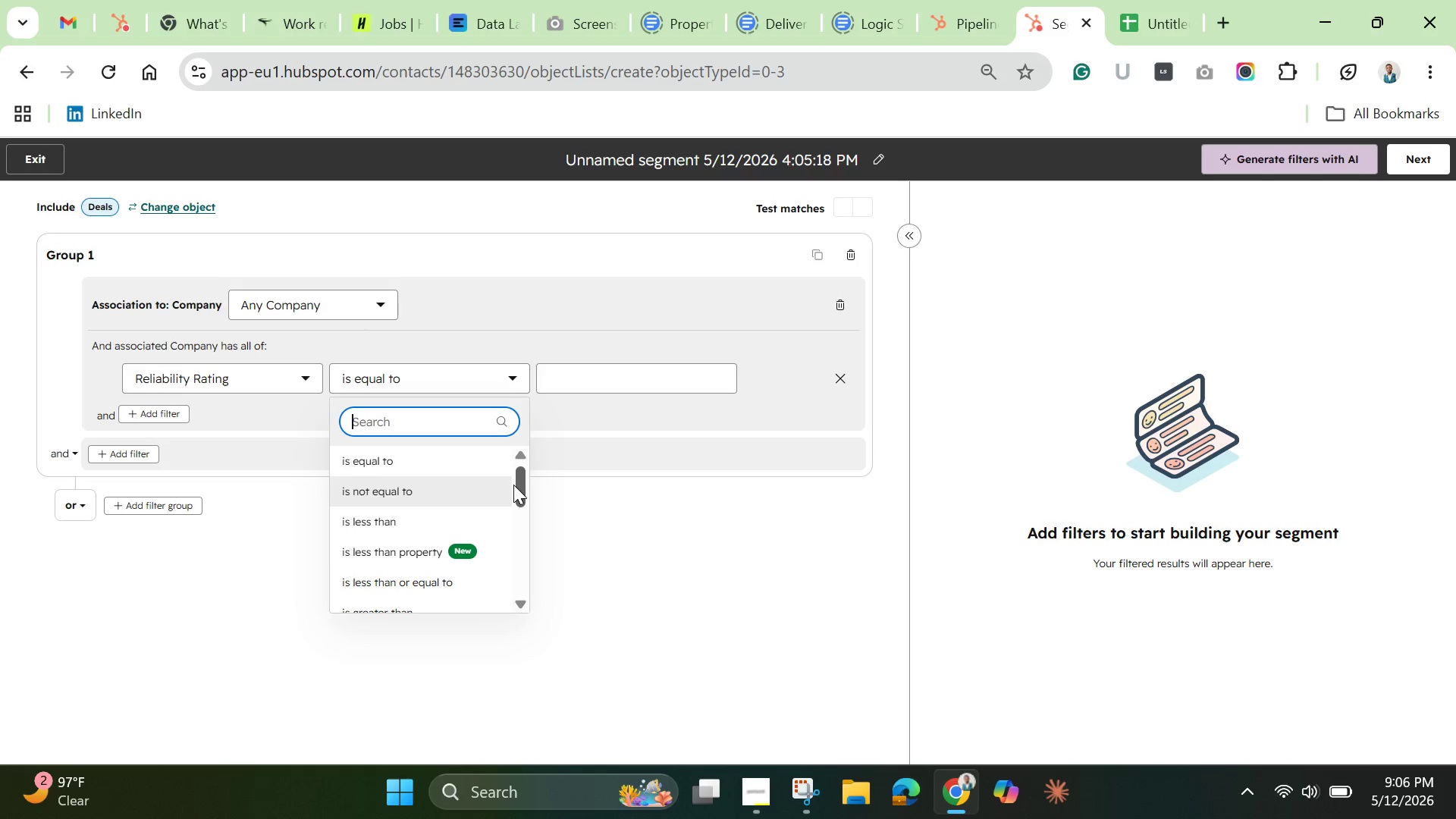 
left_click_drag(start_coordinate=[519, 488], to_coordinate=[522, 468])
 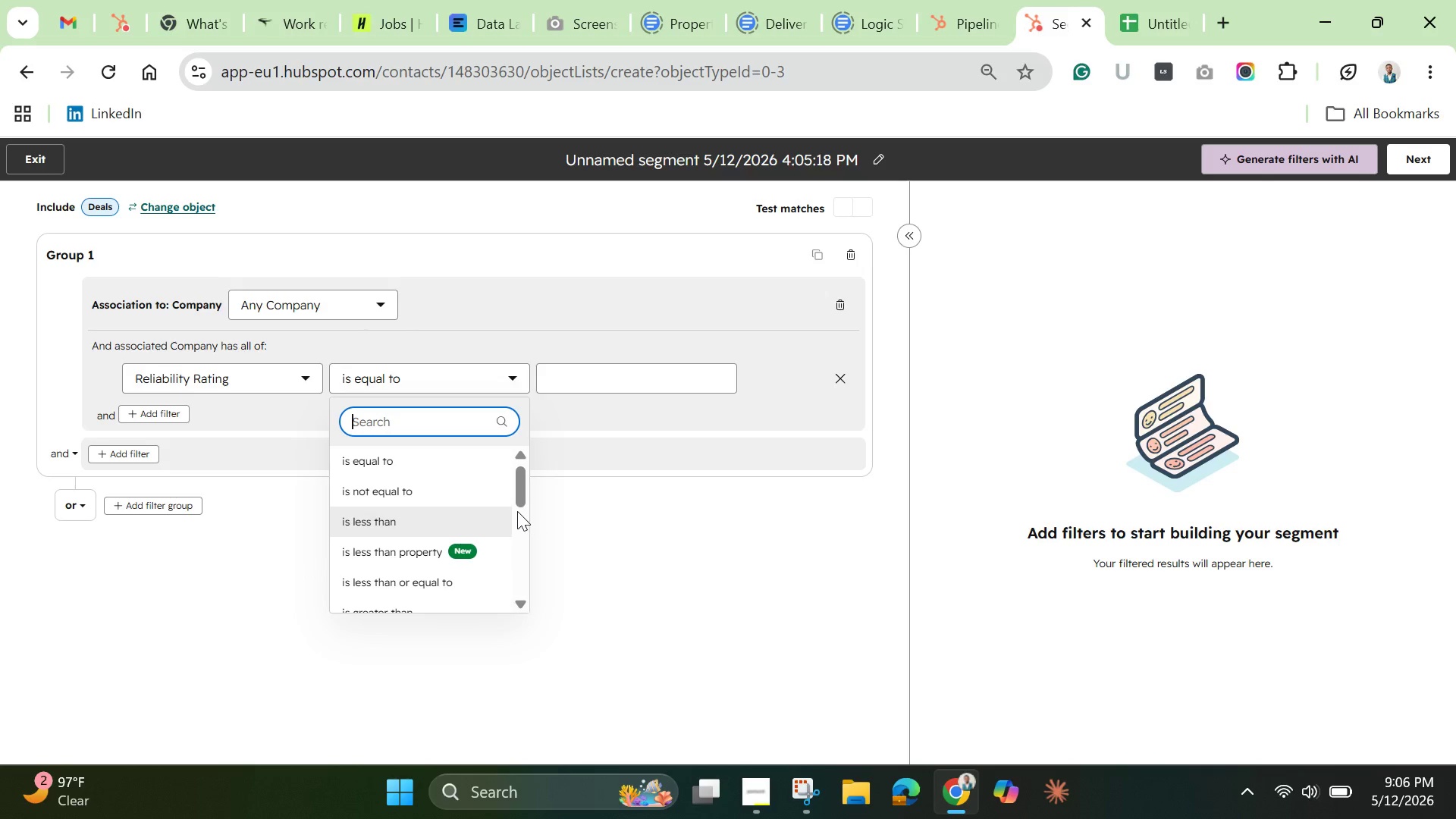 
left_click_drag(start_coordinate=[520, 491], to_coordinate=[522, 523])
 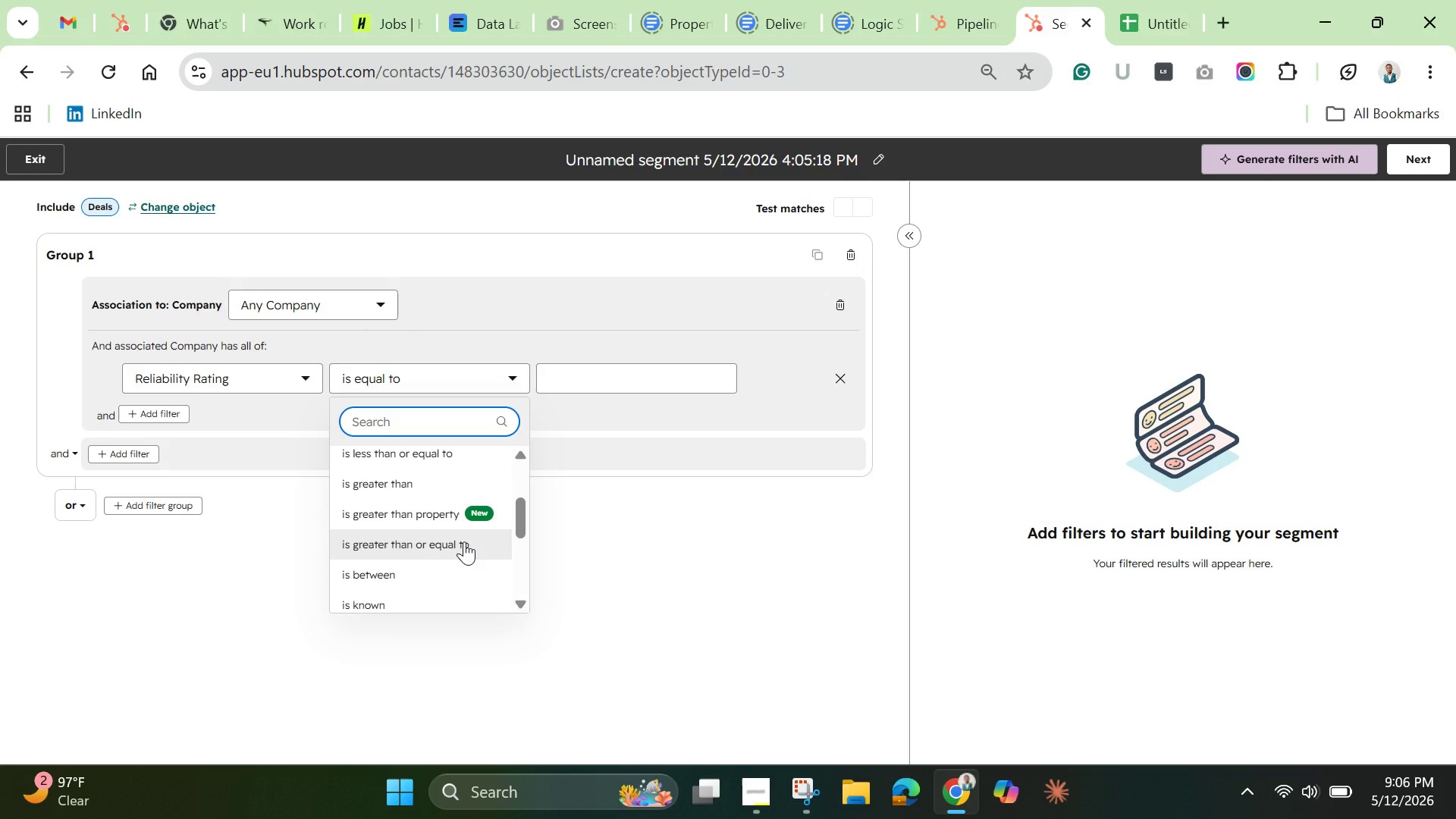 
left_click([464, 541])
 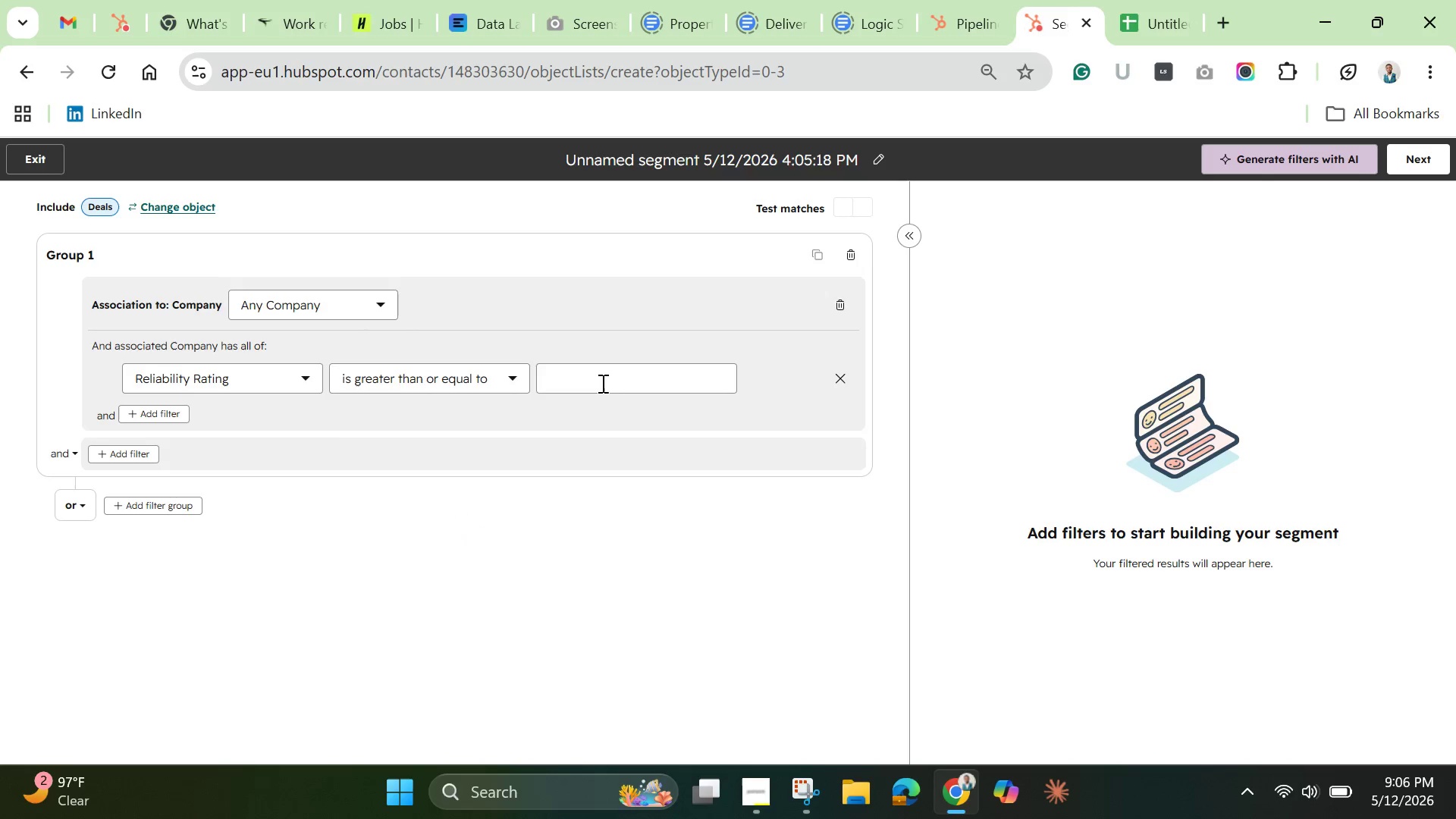 
left_click([598, 374])
 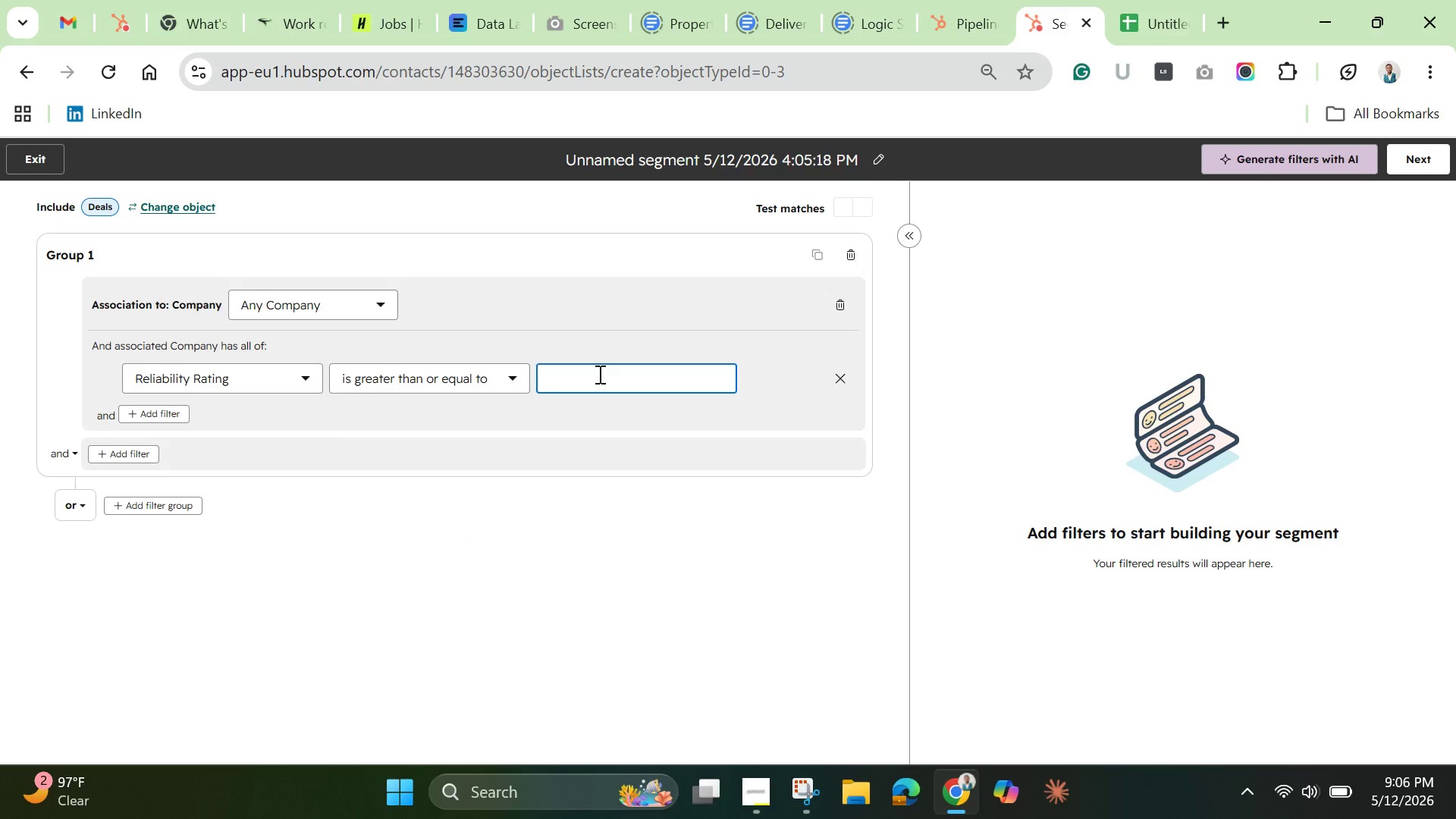 
key(4)
 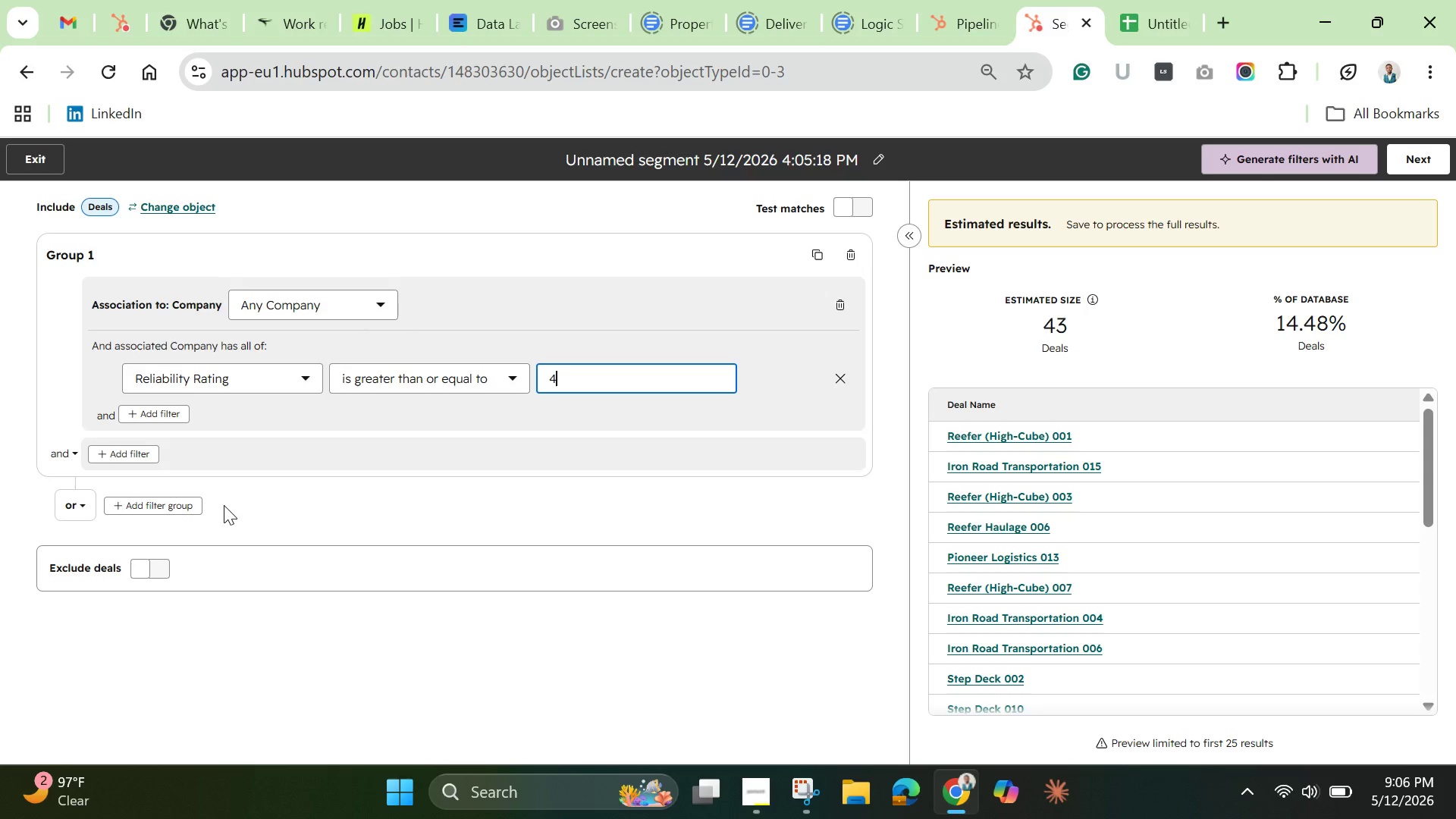 
wait(18.88)
 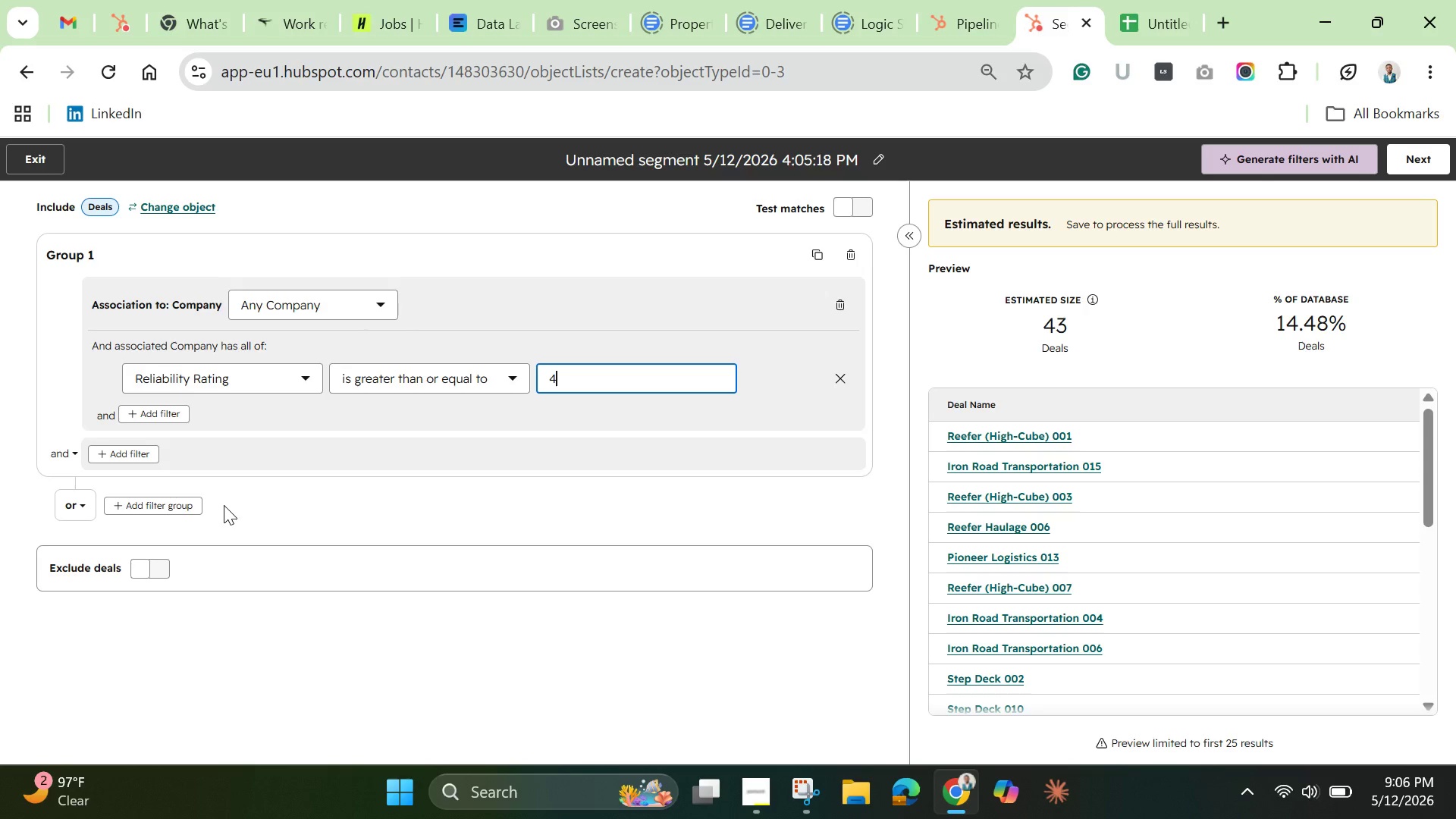 
key(Backspace)
type(Hiu)
key(Backspace)
type(gh )
key(Backspace)
type(-Prio)
 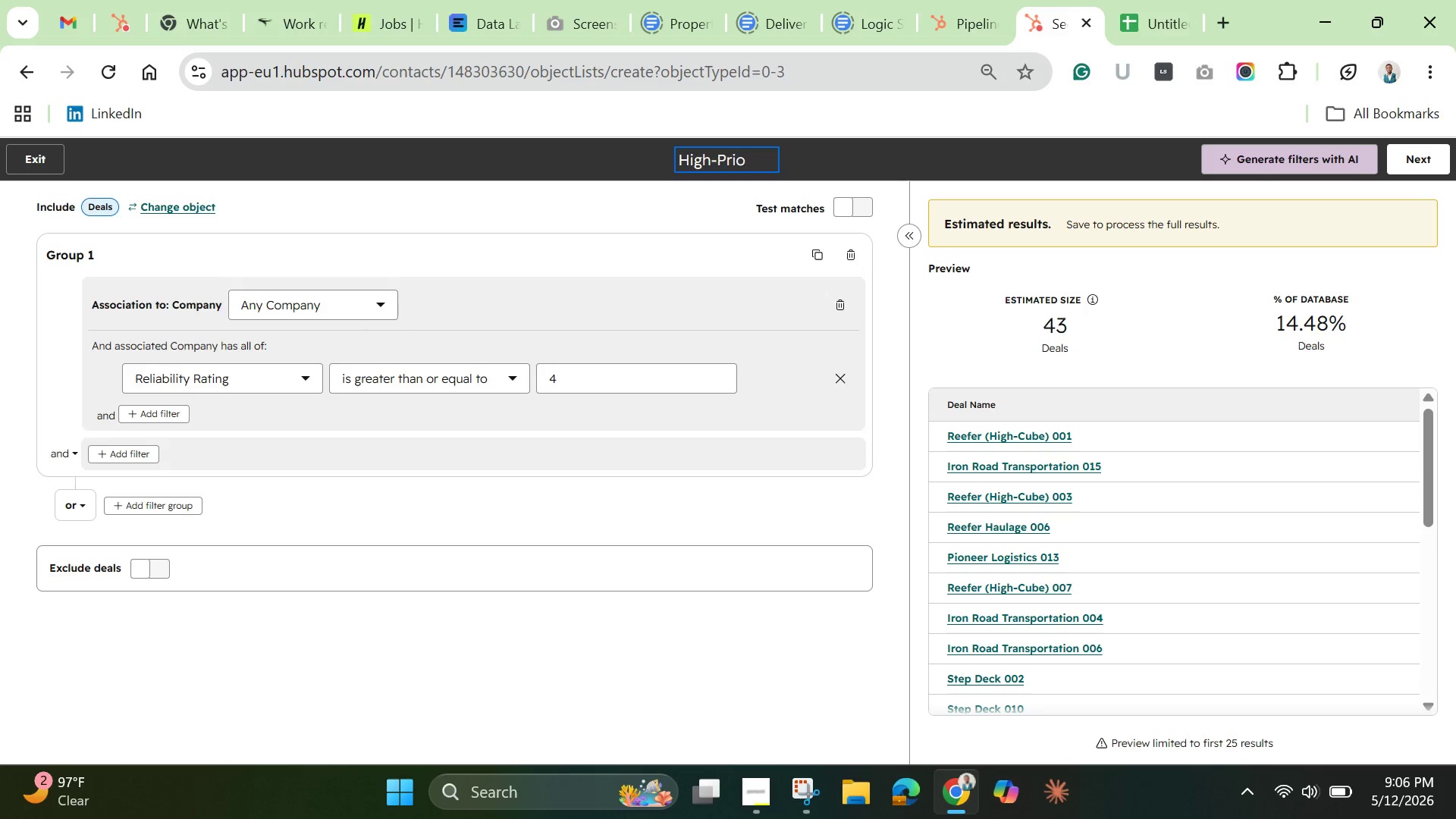 
wait(6.38)
 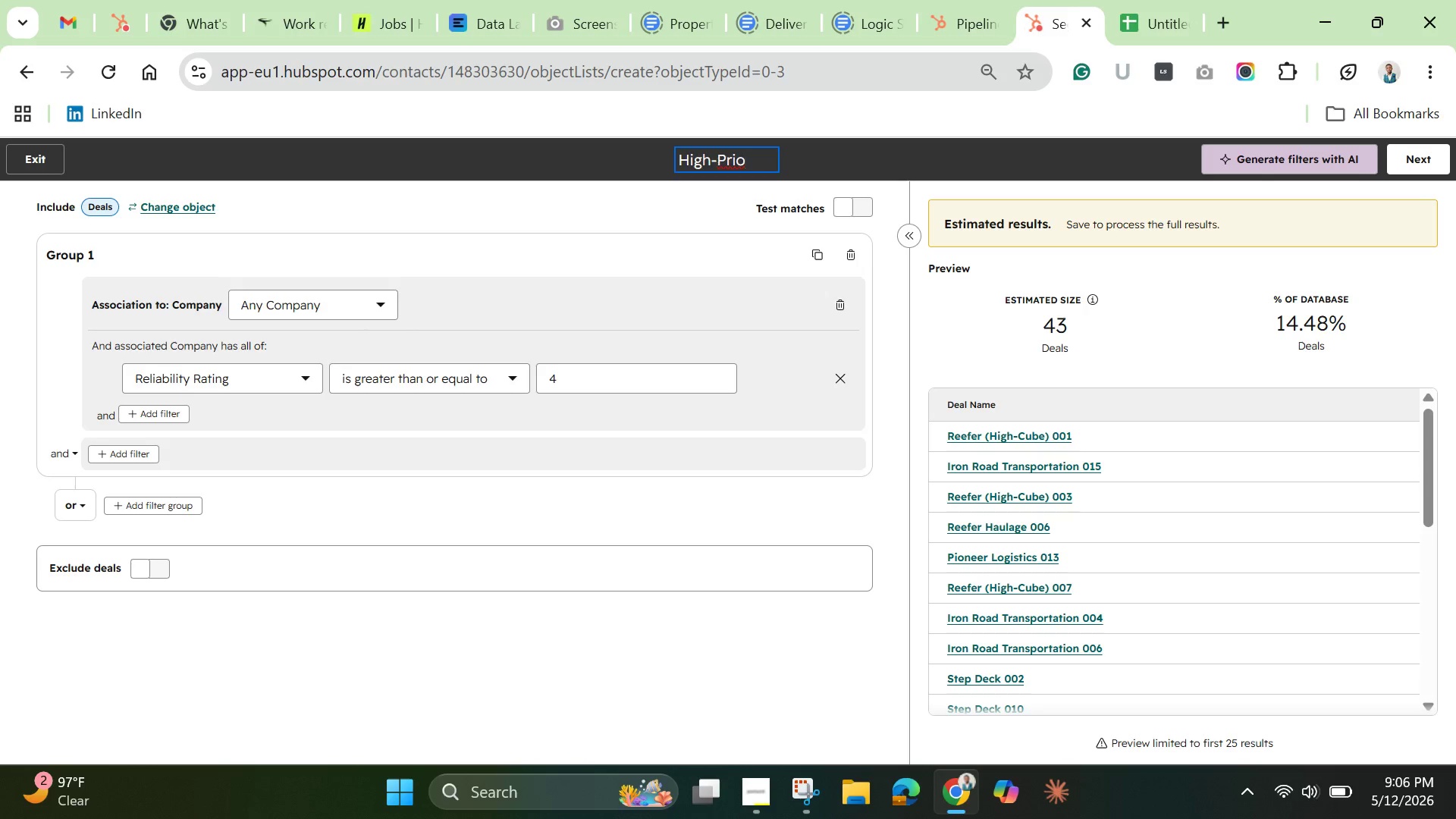 
type(rity )
 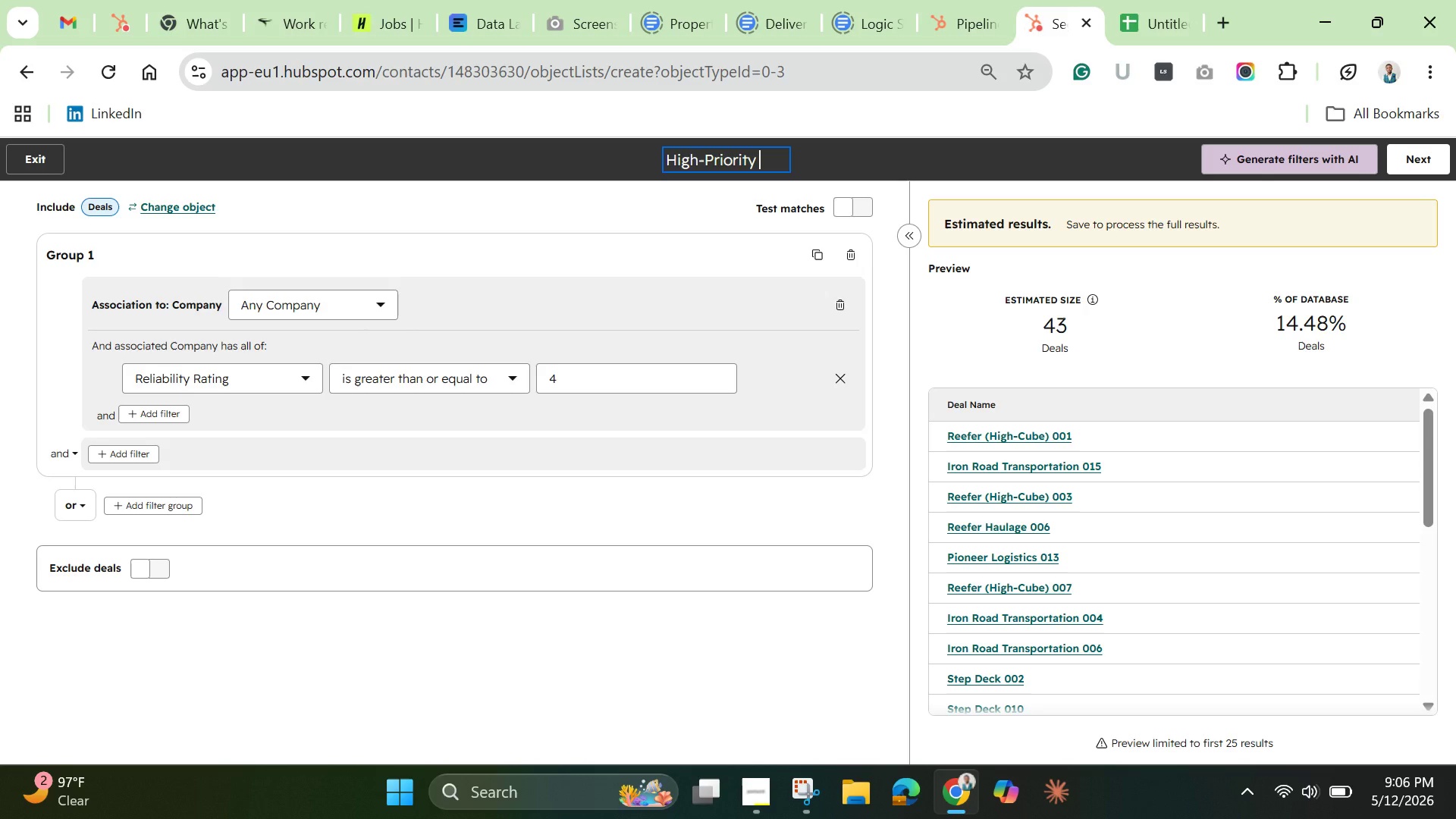 
type(Carriers)
 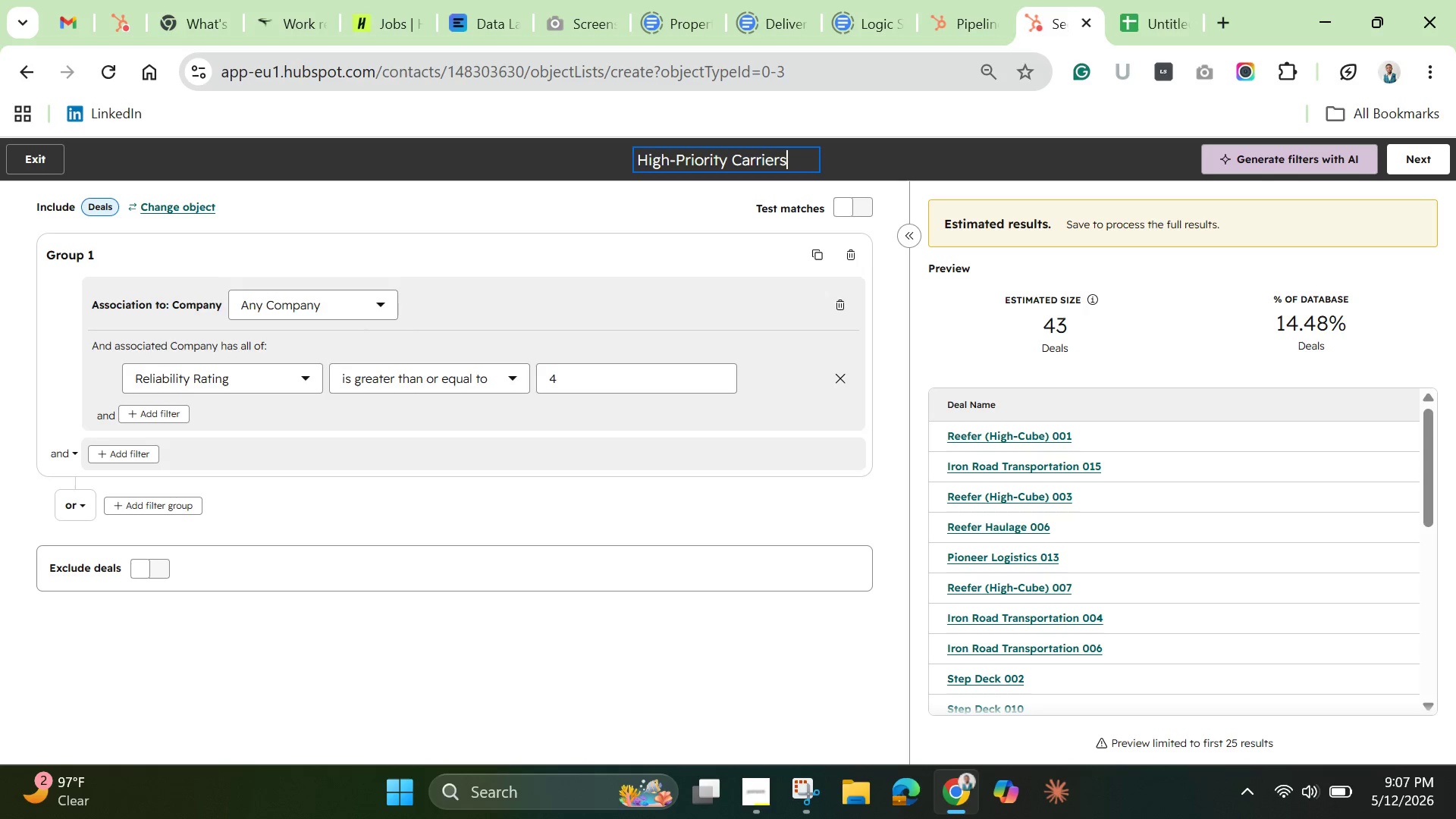 